 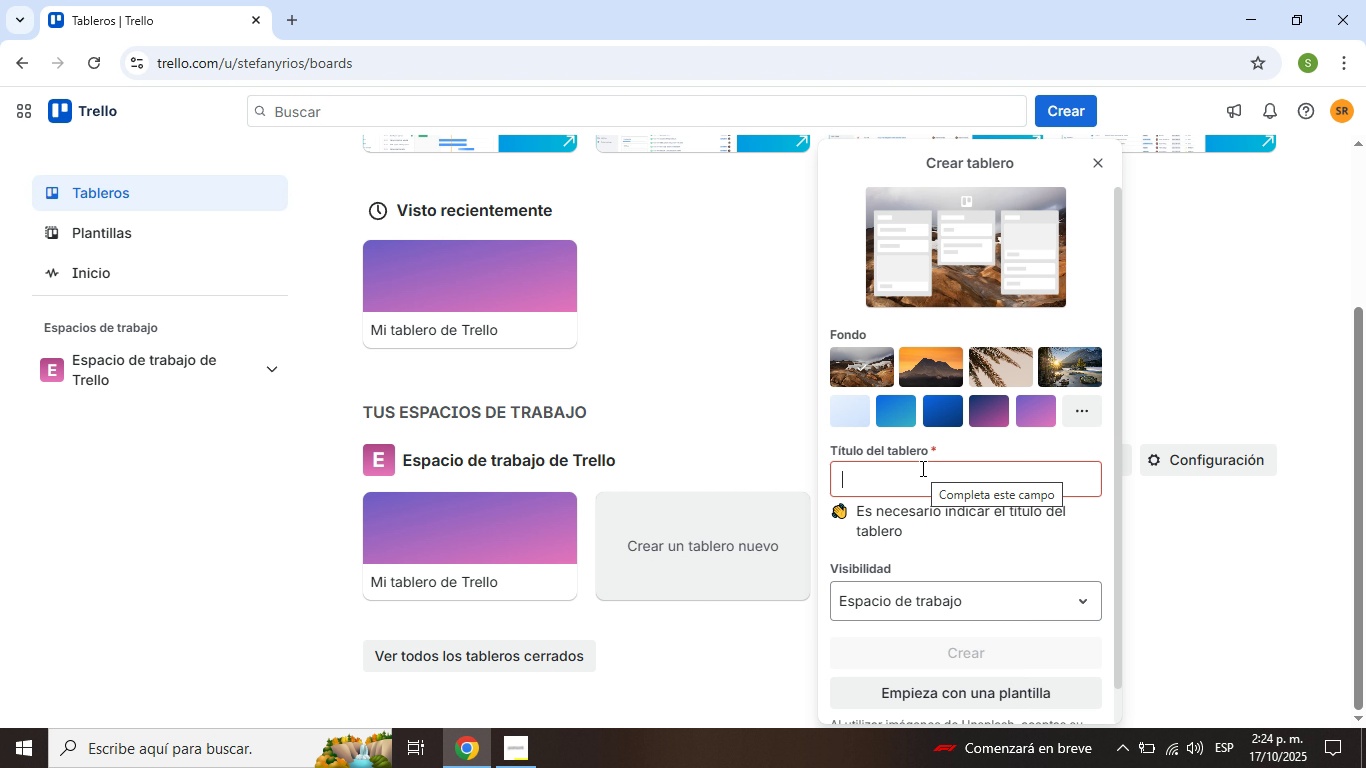 
type(Clinic LlifeCare Scheduling)
 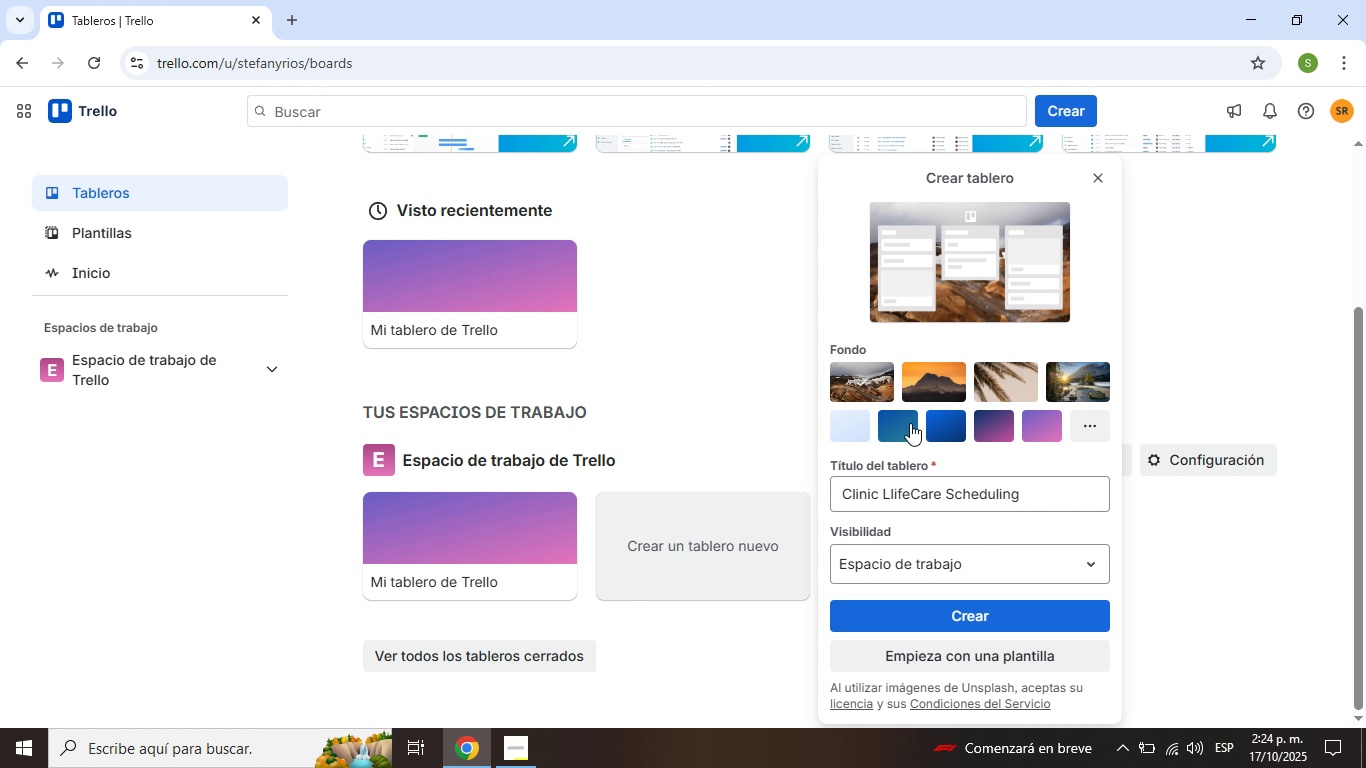 
left_click([910, 423])
 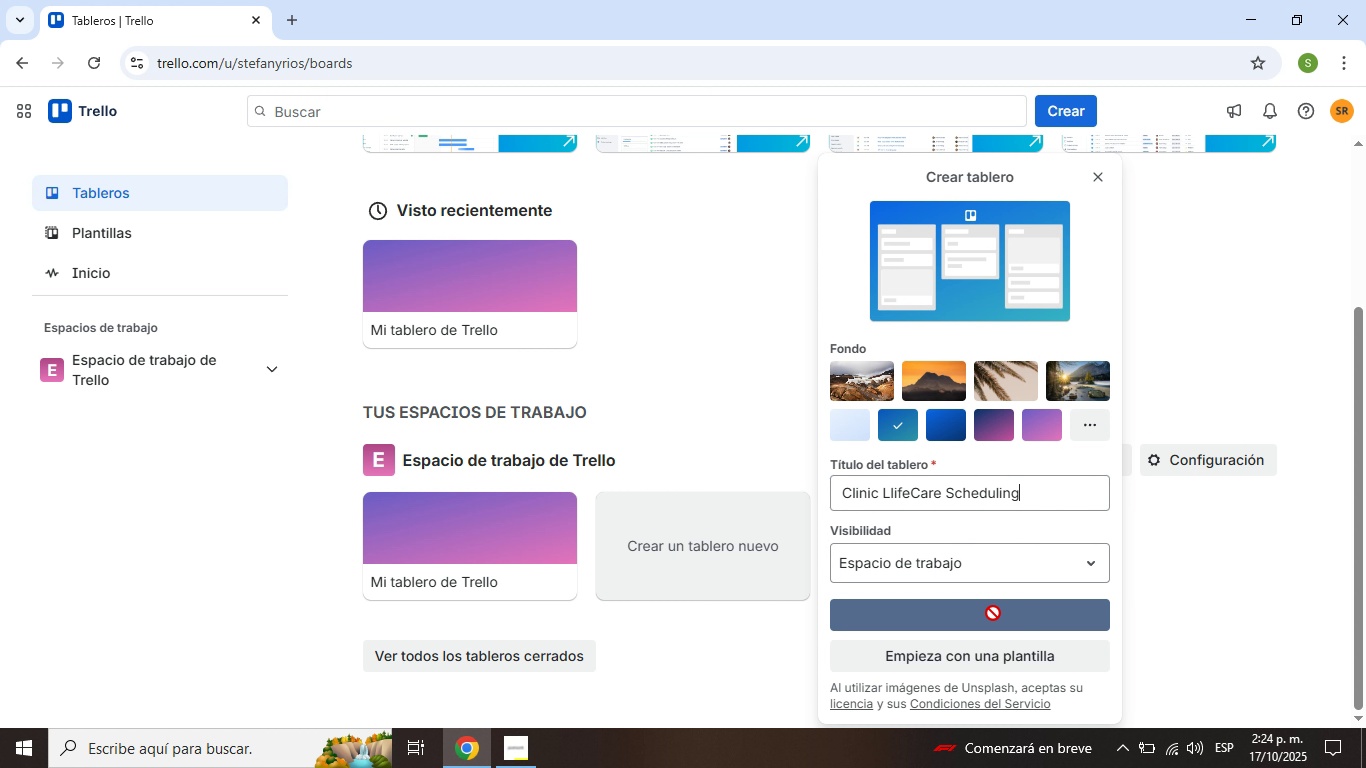 
left_click([993, 612])
 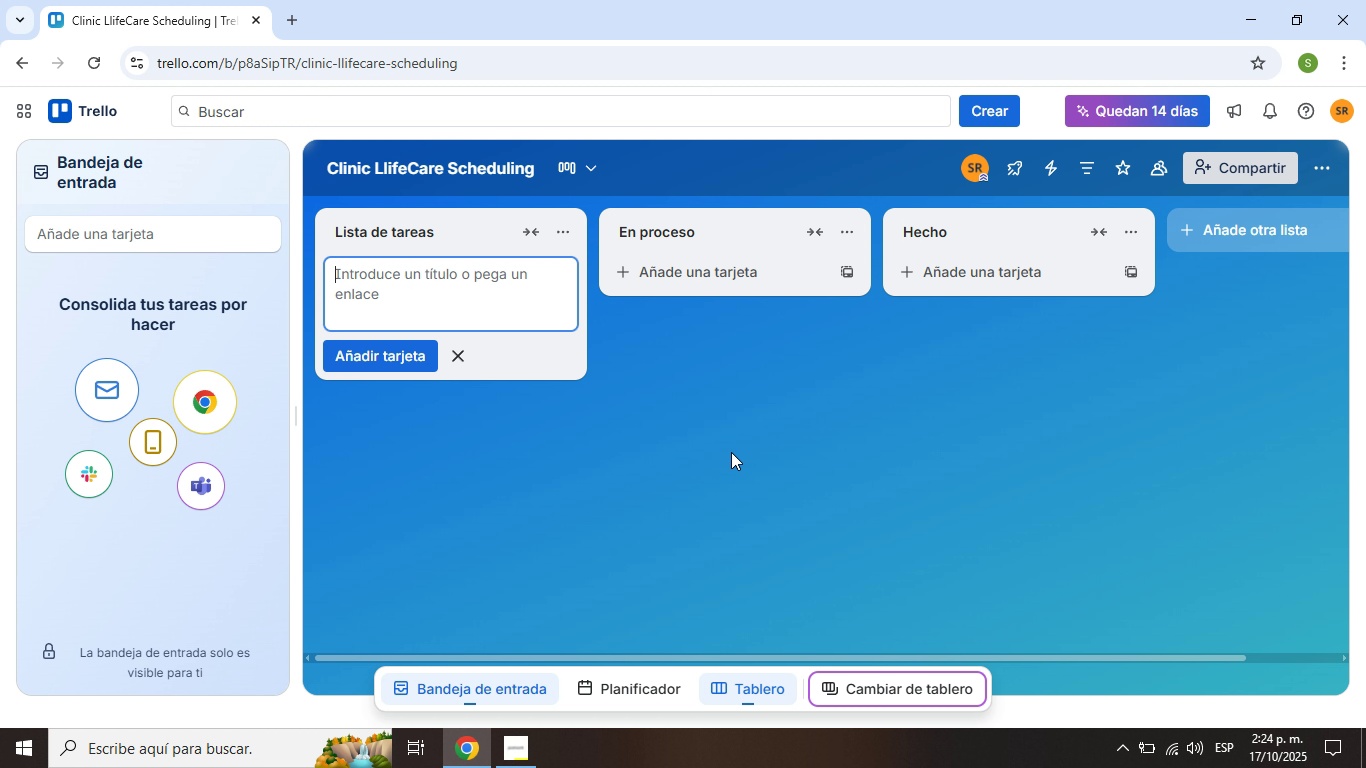 
wait(6.58)
 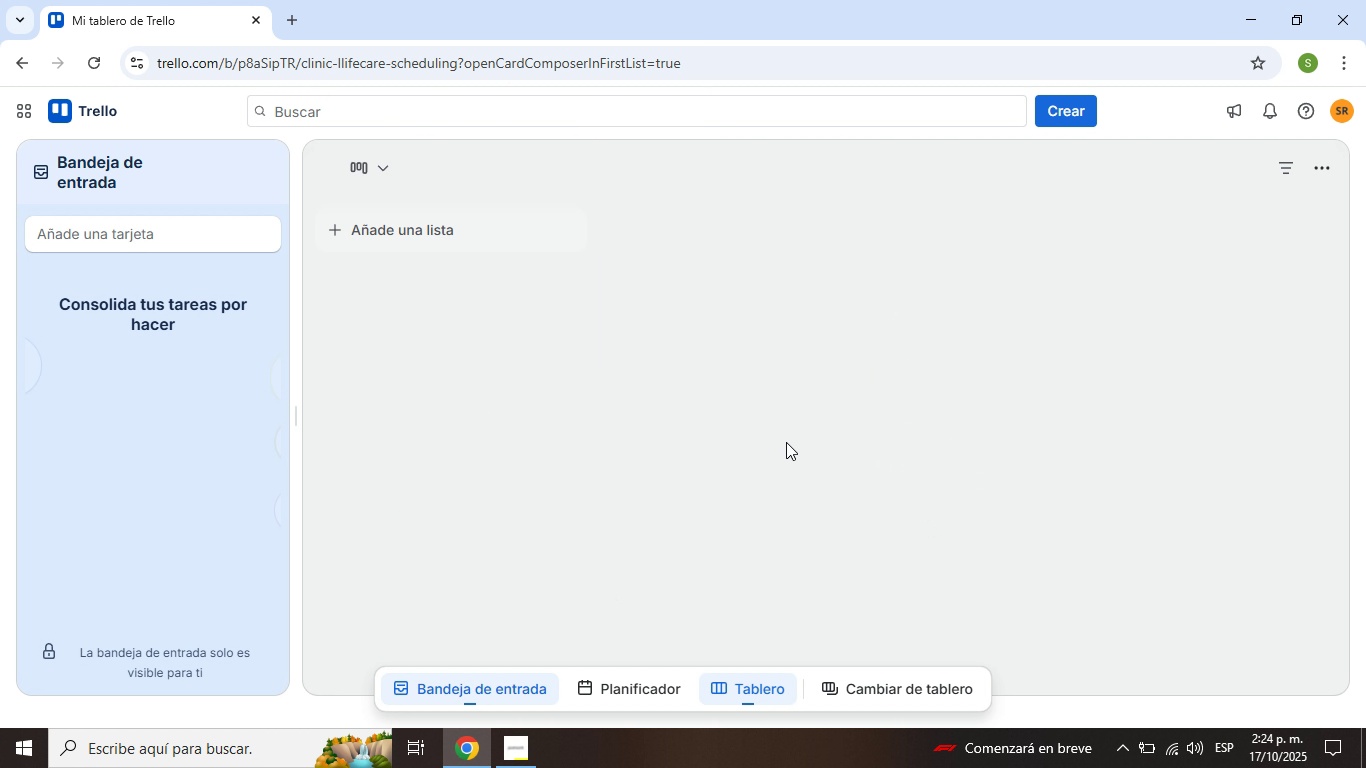 
left_click([417, 226])
 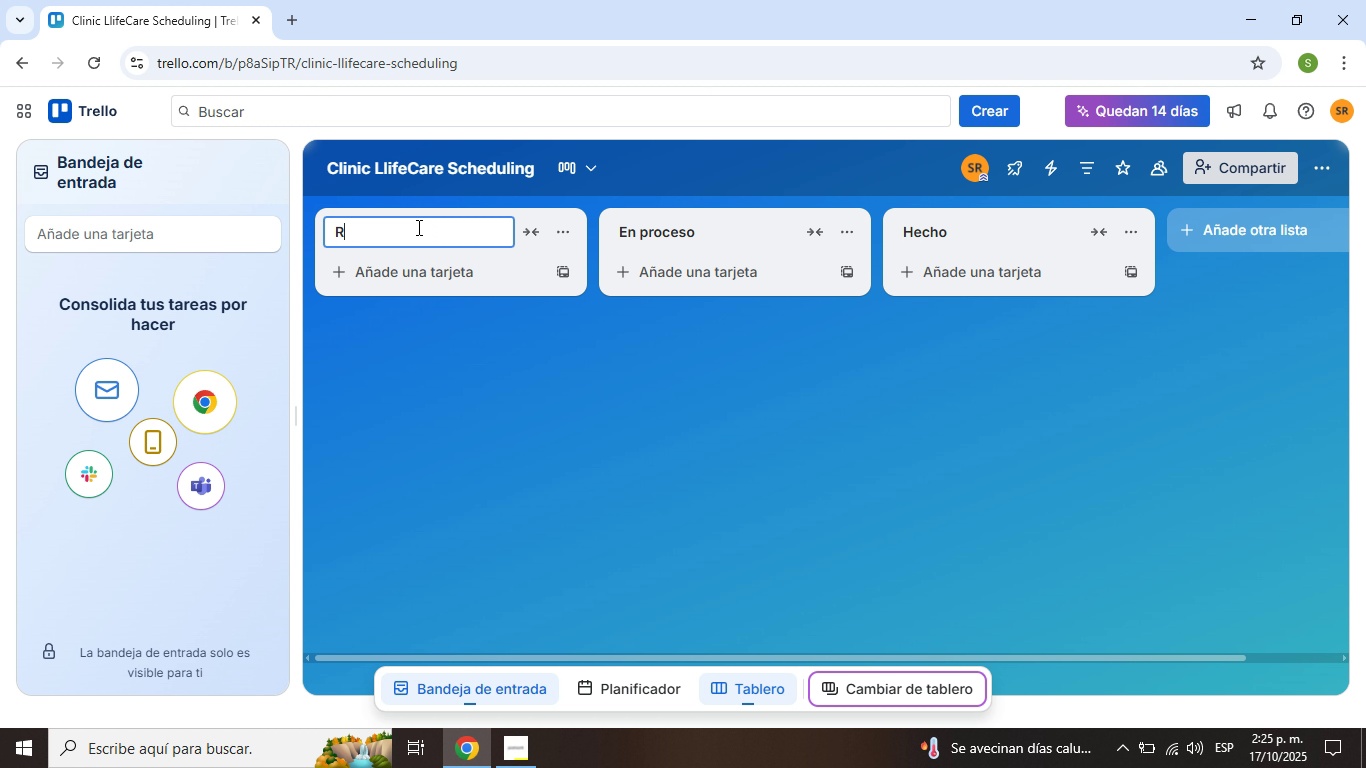 
wait(6.37)
 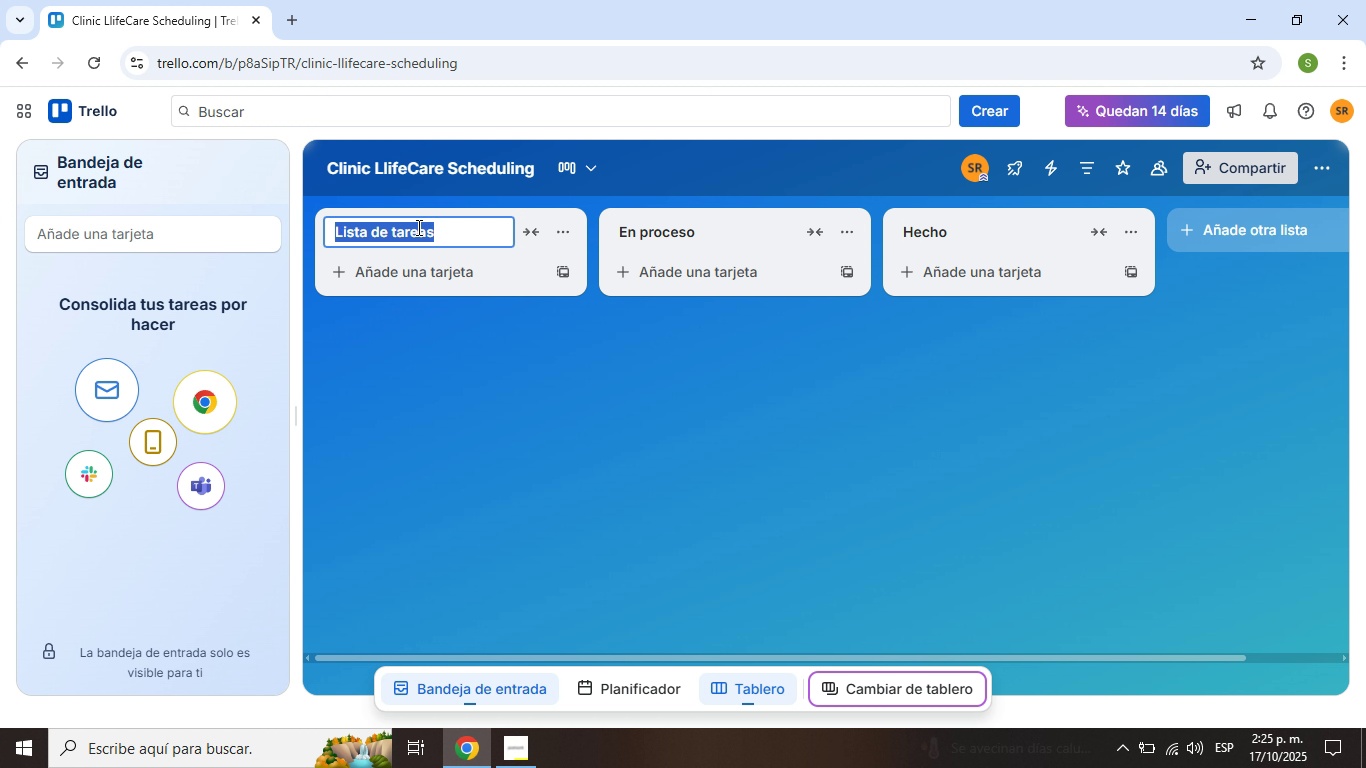 
type(Requests & Backlog)
 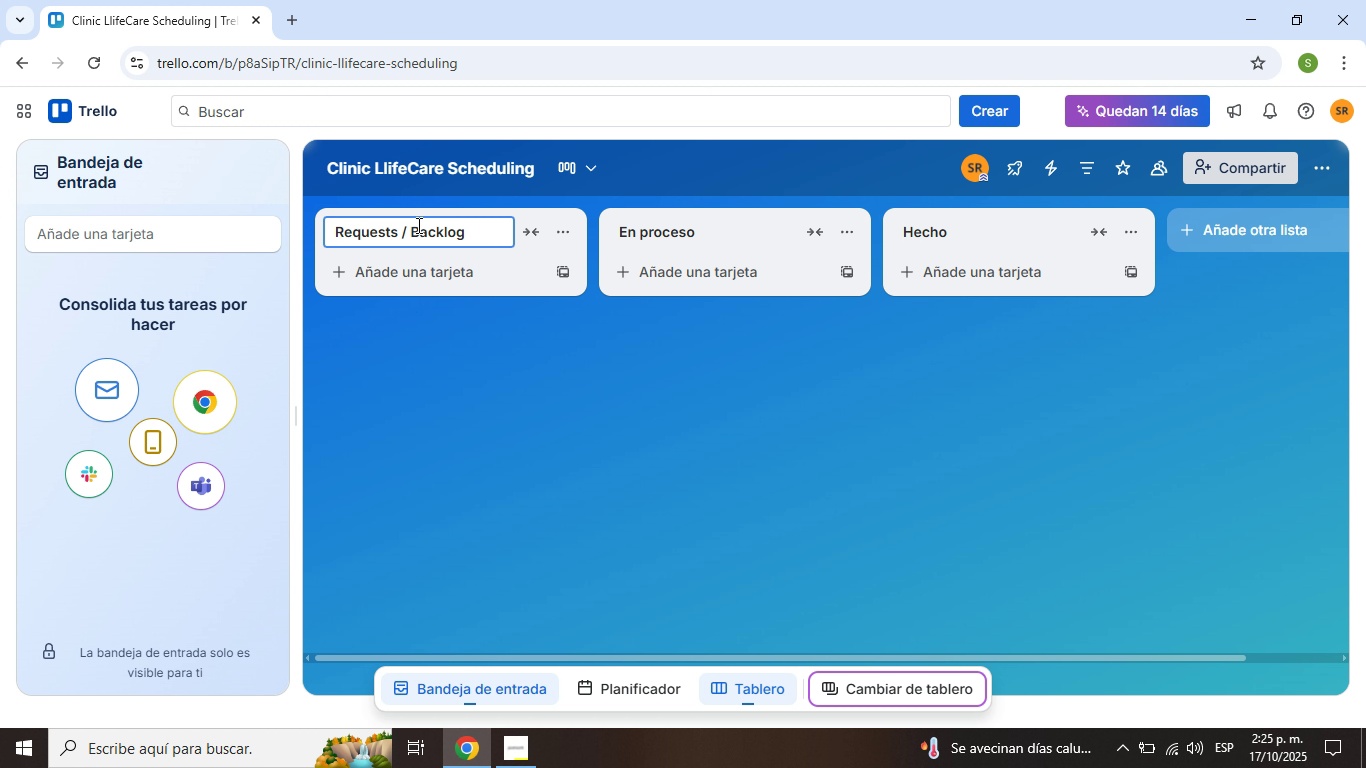 
left_click([689, 231])
 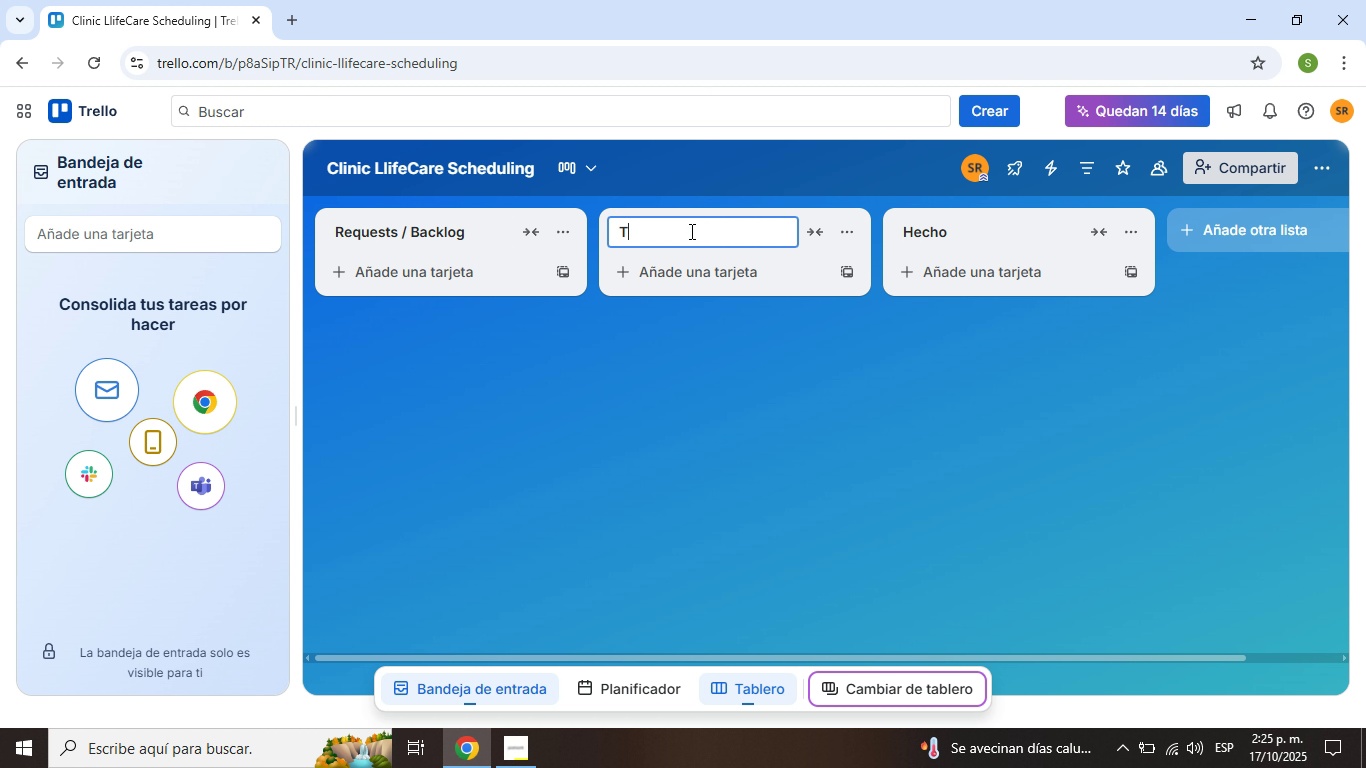 
type(To Schedule)
 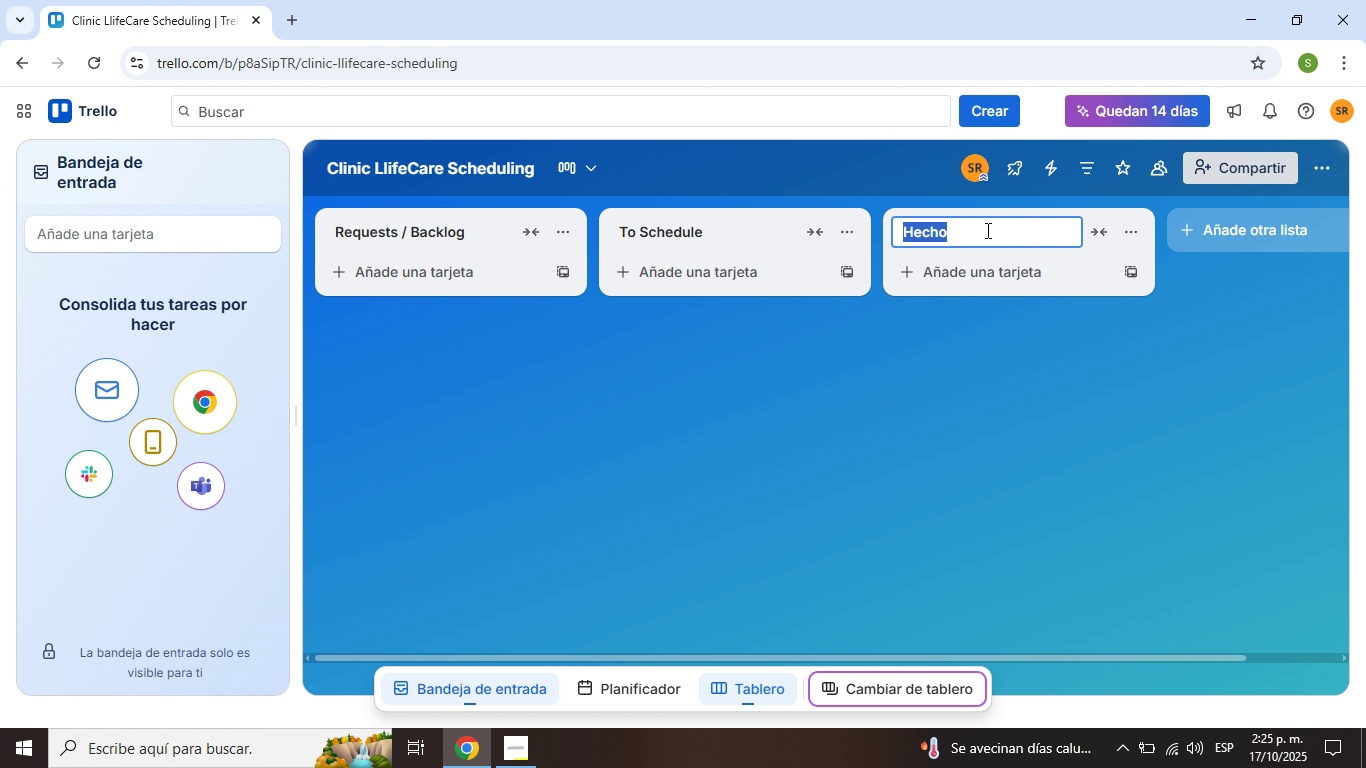 
type(Scheduled)
 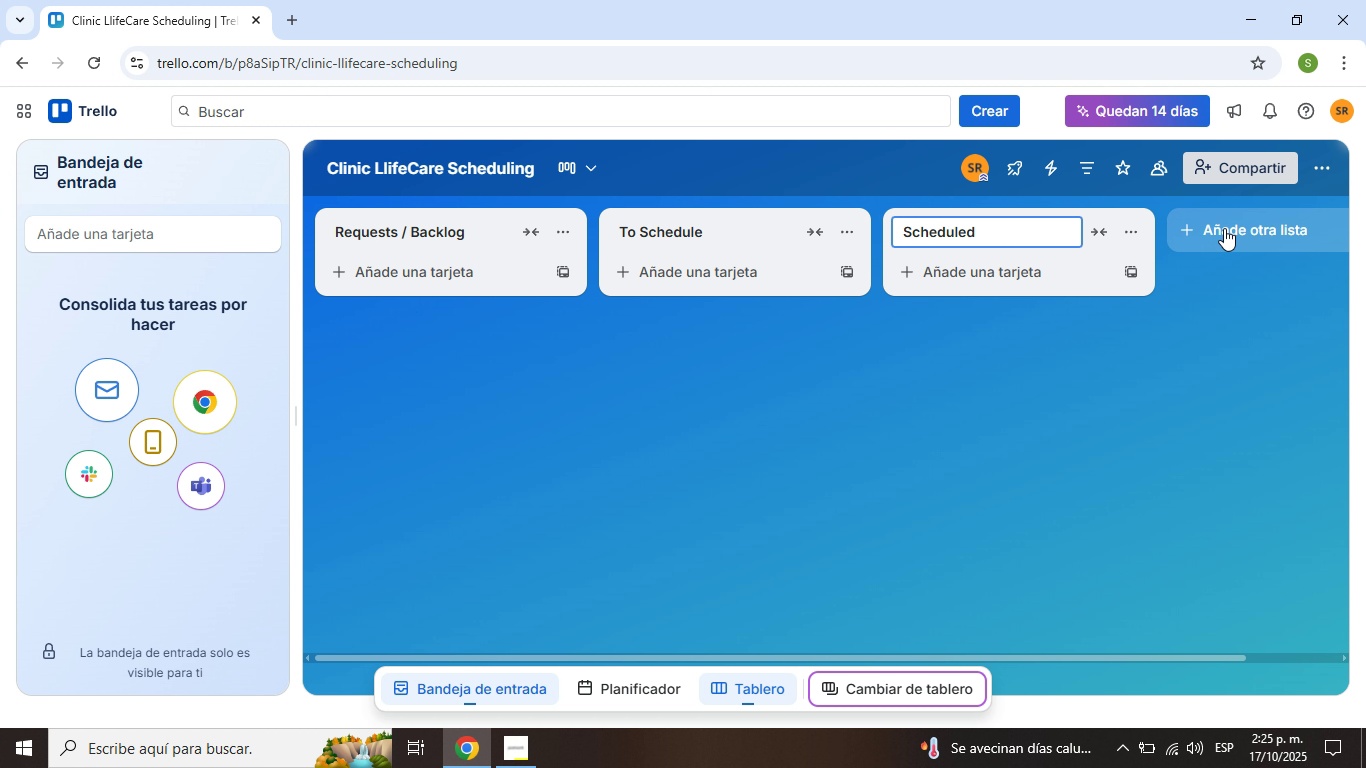 
left_click([1224, 228])
 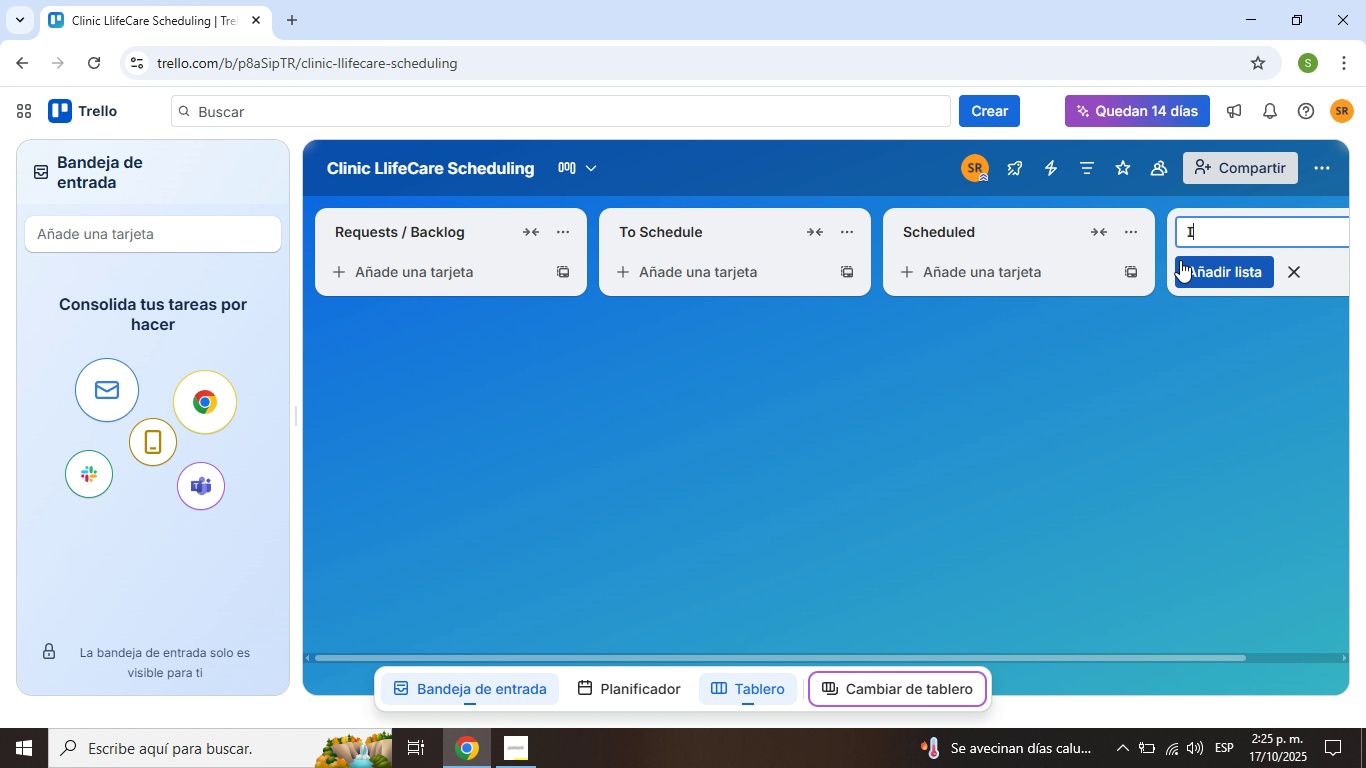 
type(In Progress)
 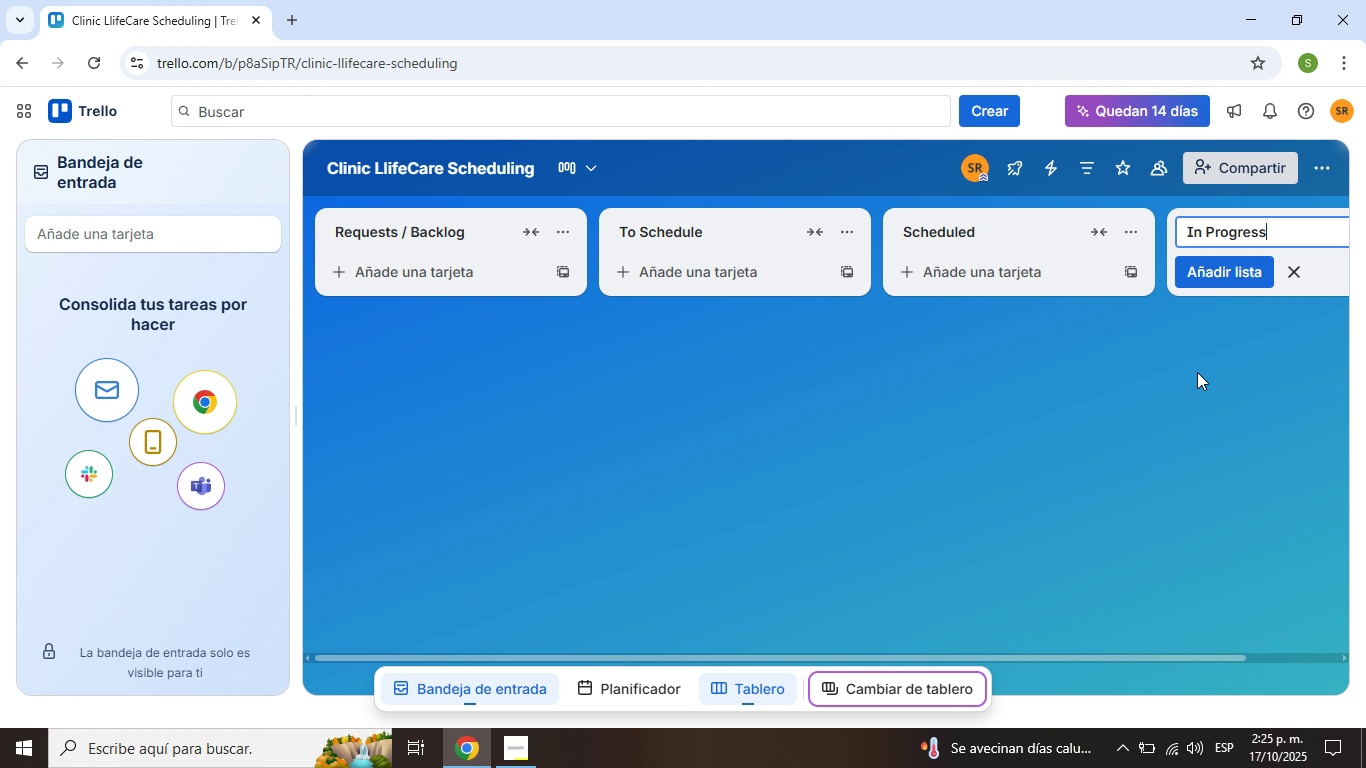 
key(Enter)
 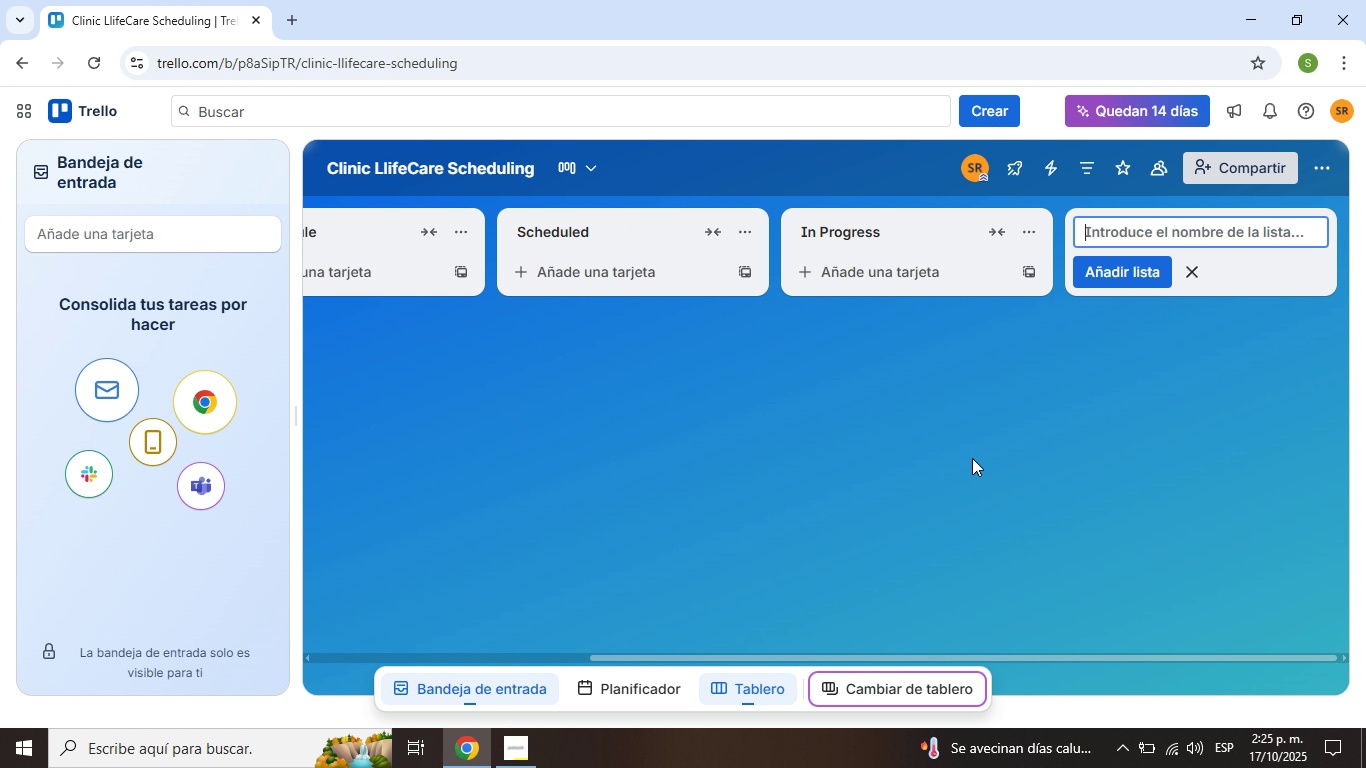 
type(Waiting & Follow-Up)
 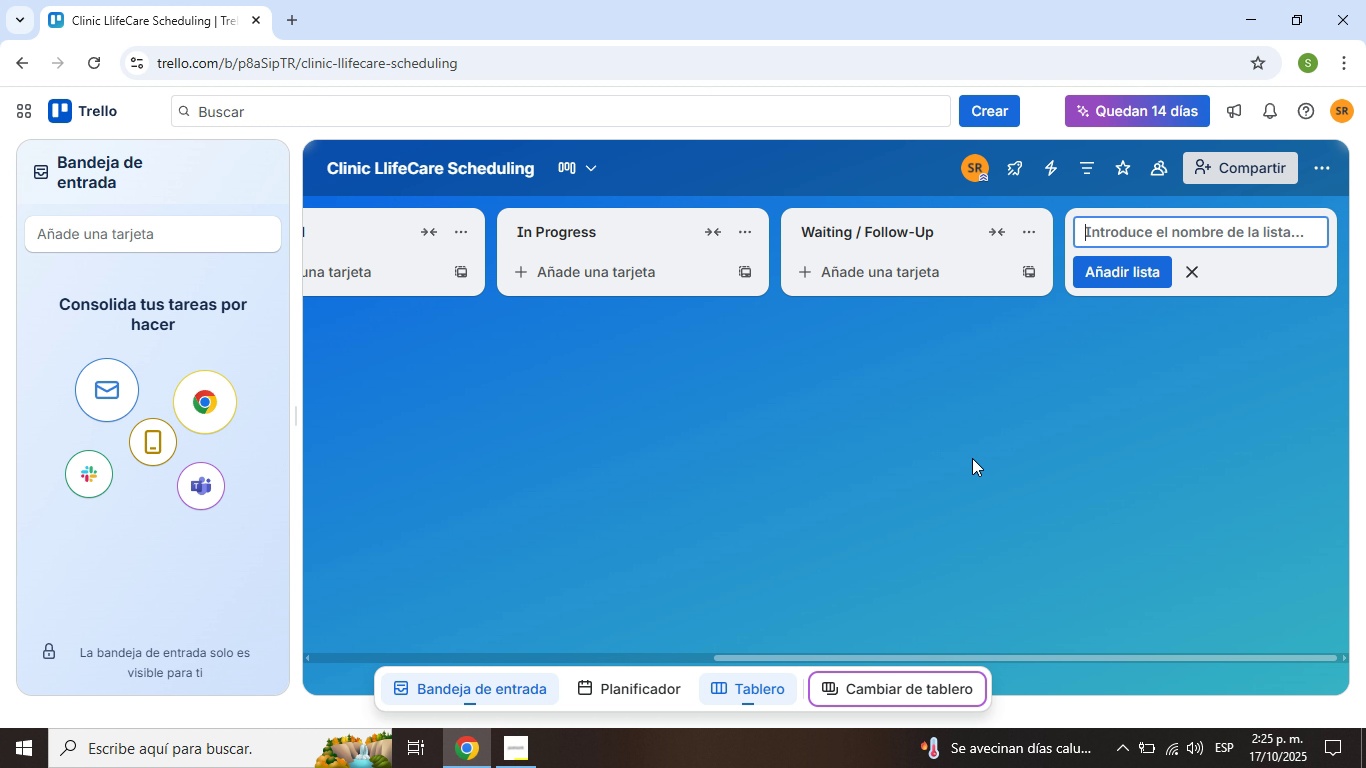 
 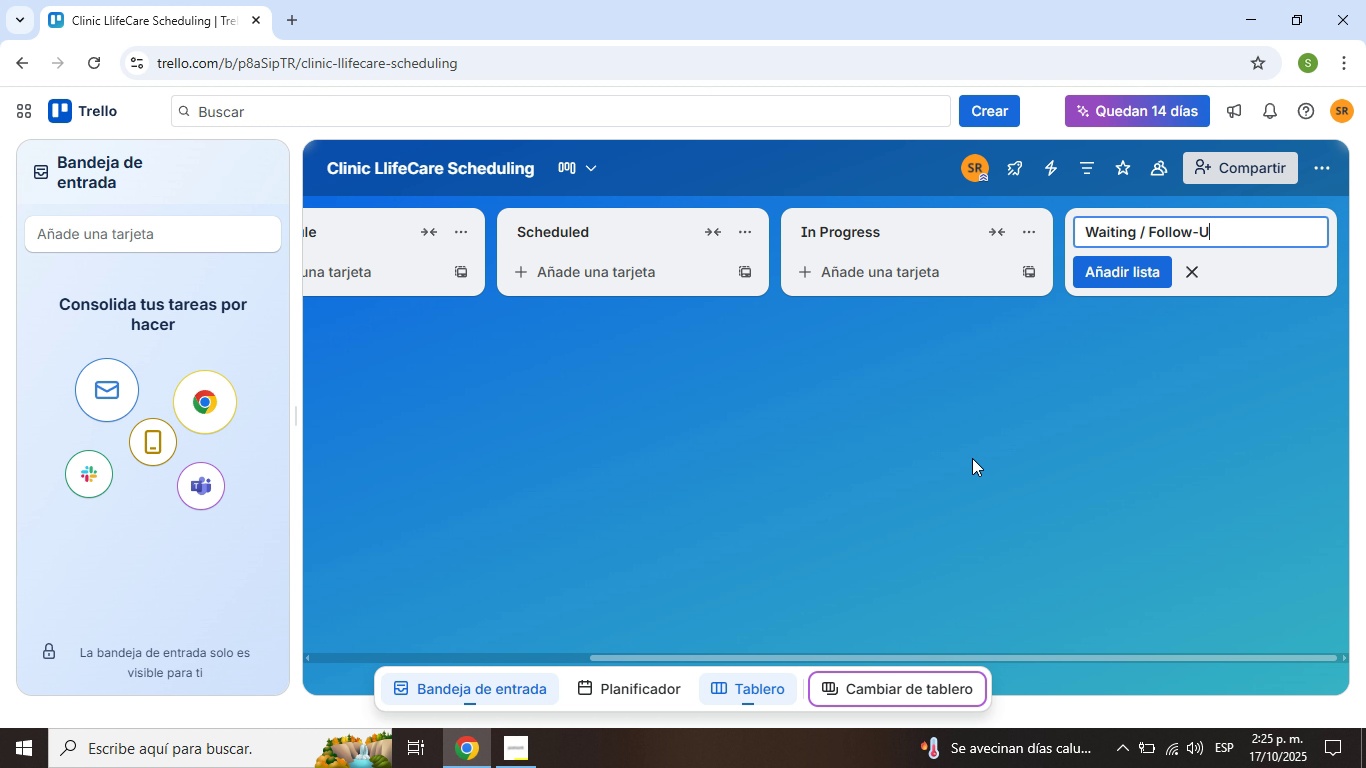 
key(Enter)
 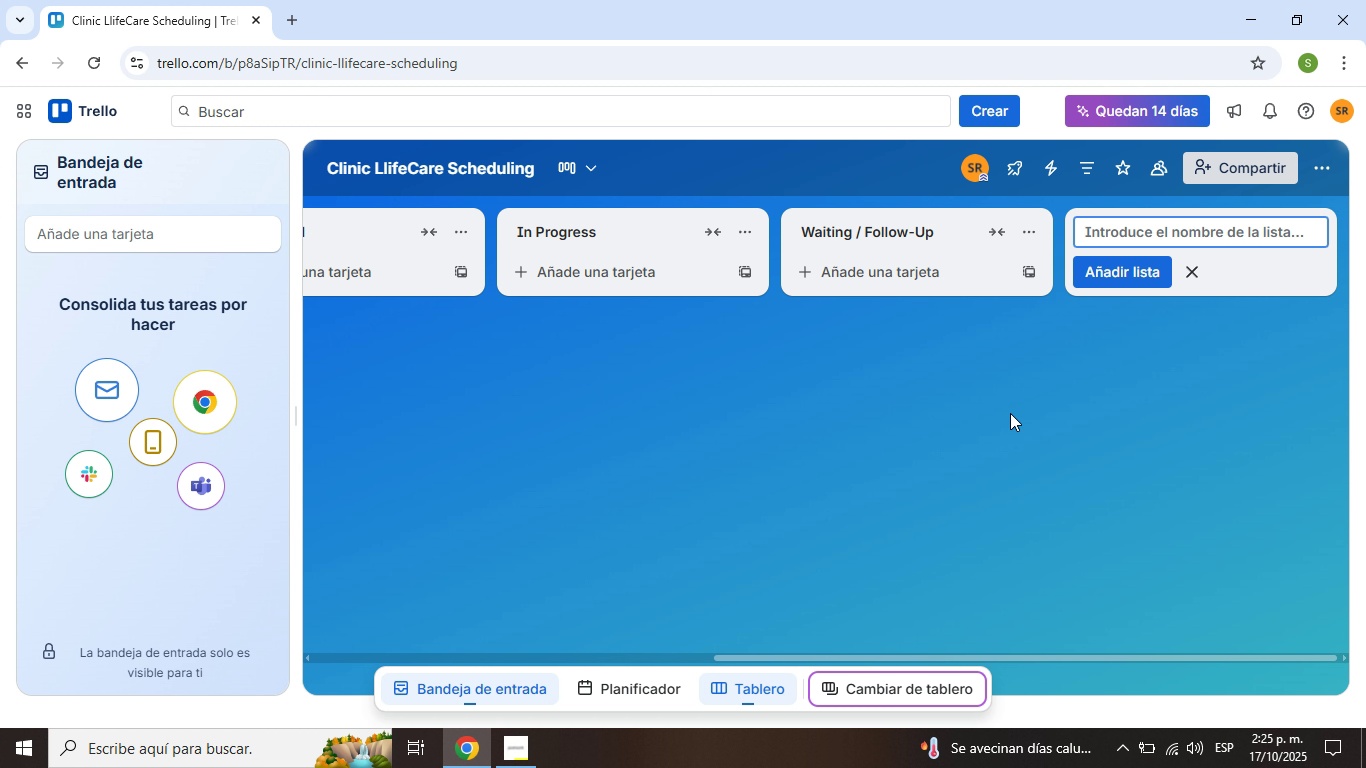 
type(Completed)
 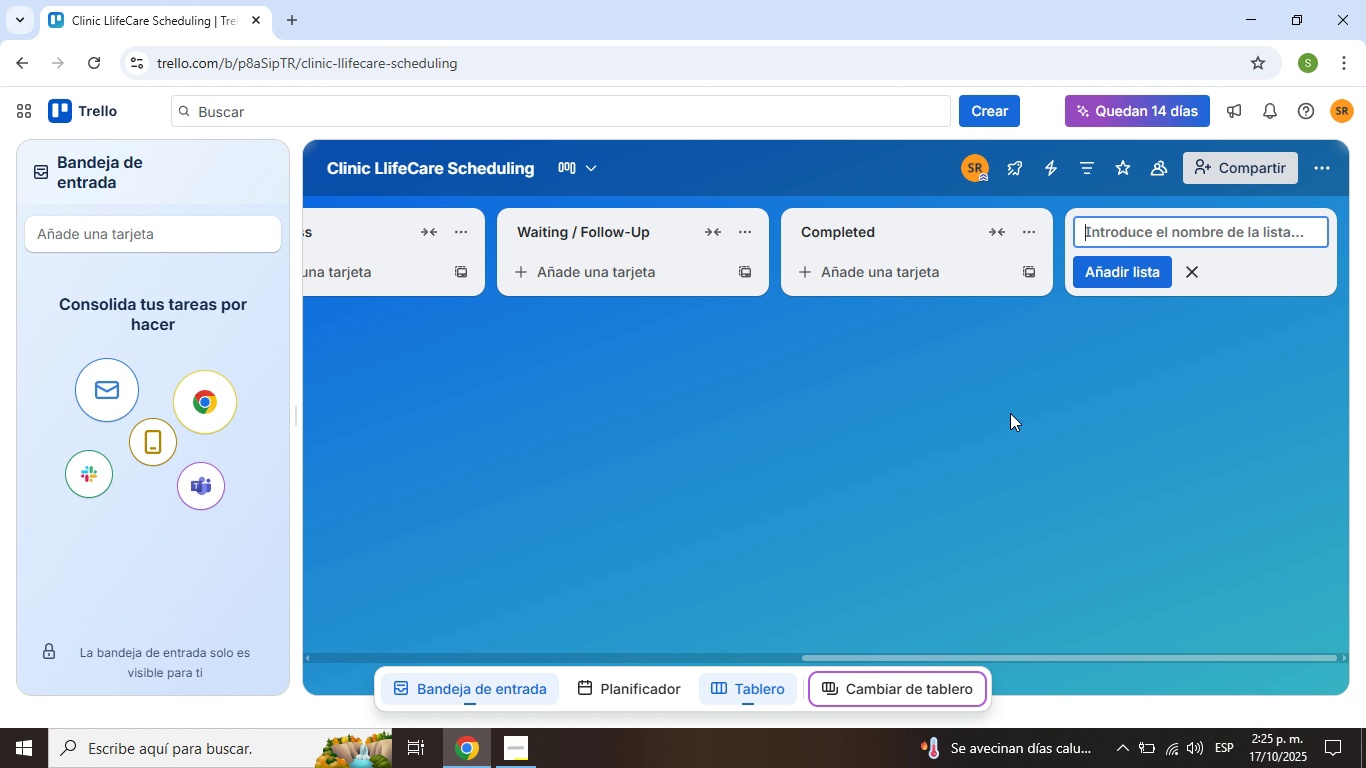 
key(Enter)
 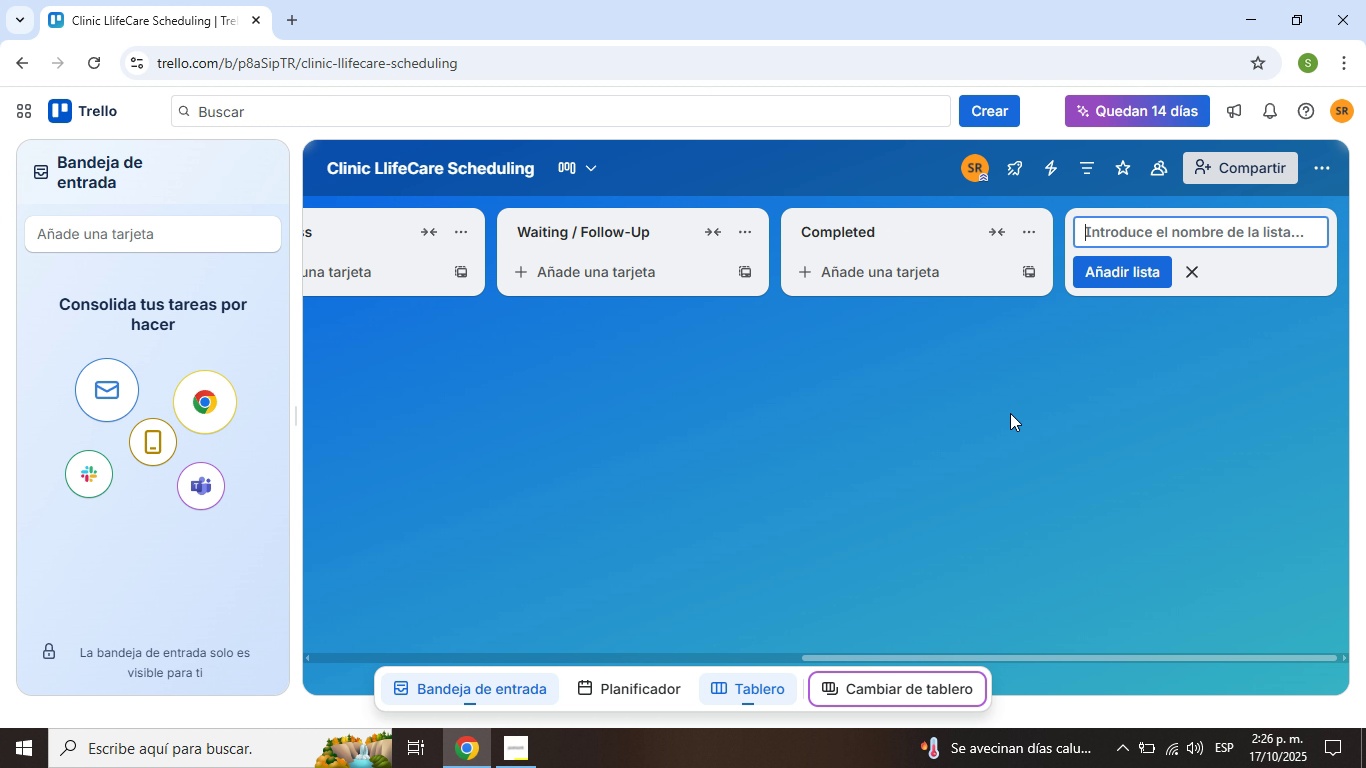 
type(Incidents & Conflicts)
 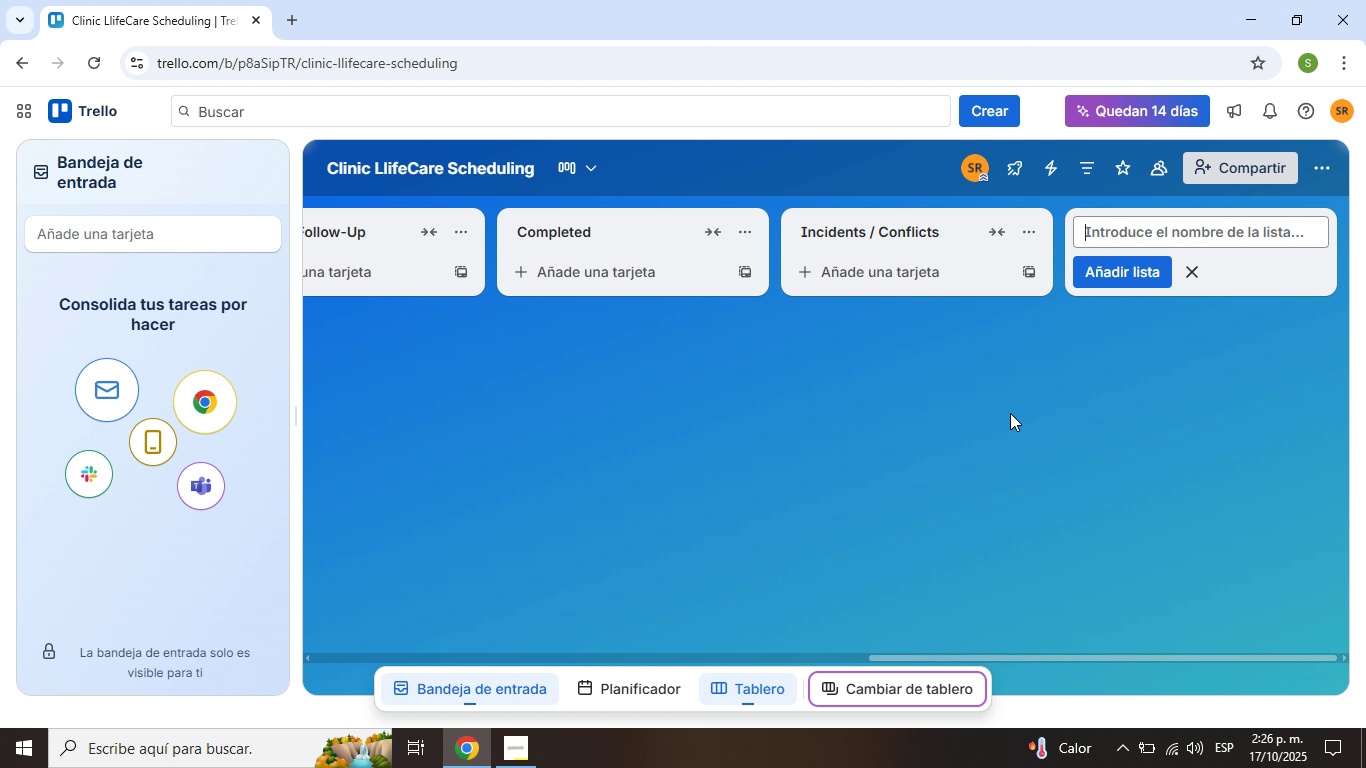 
key(Enter)
 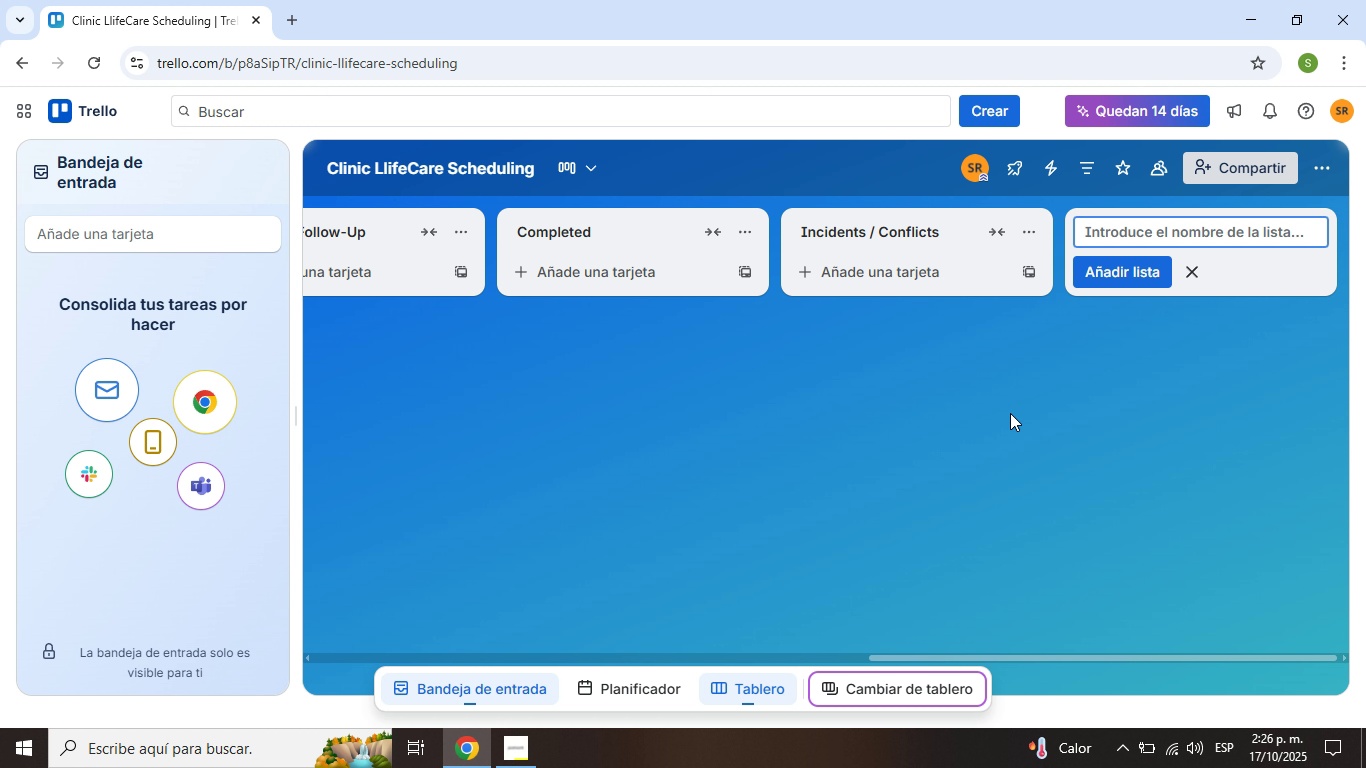 
type(Templates)
 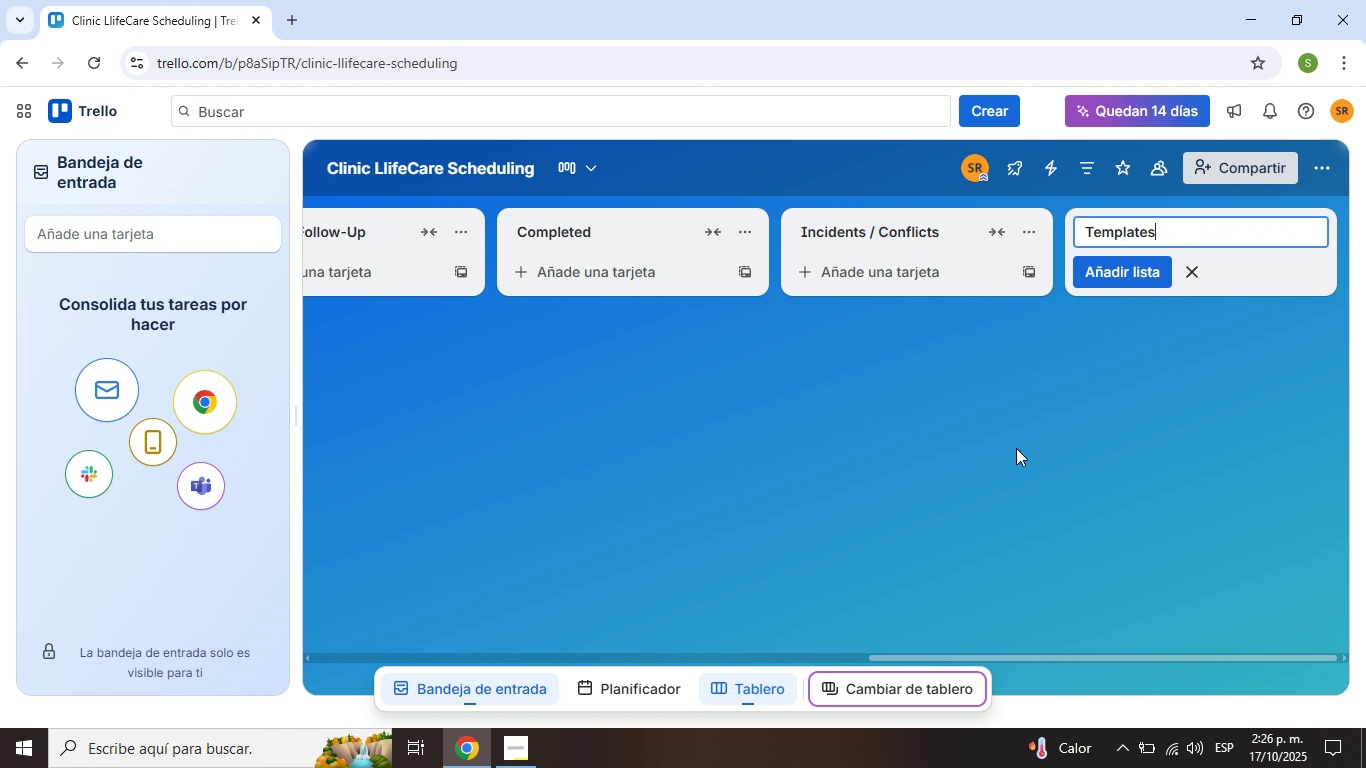 
key(Enter)
 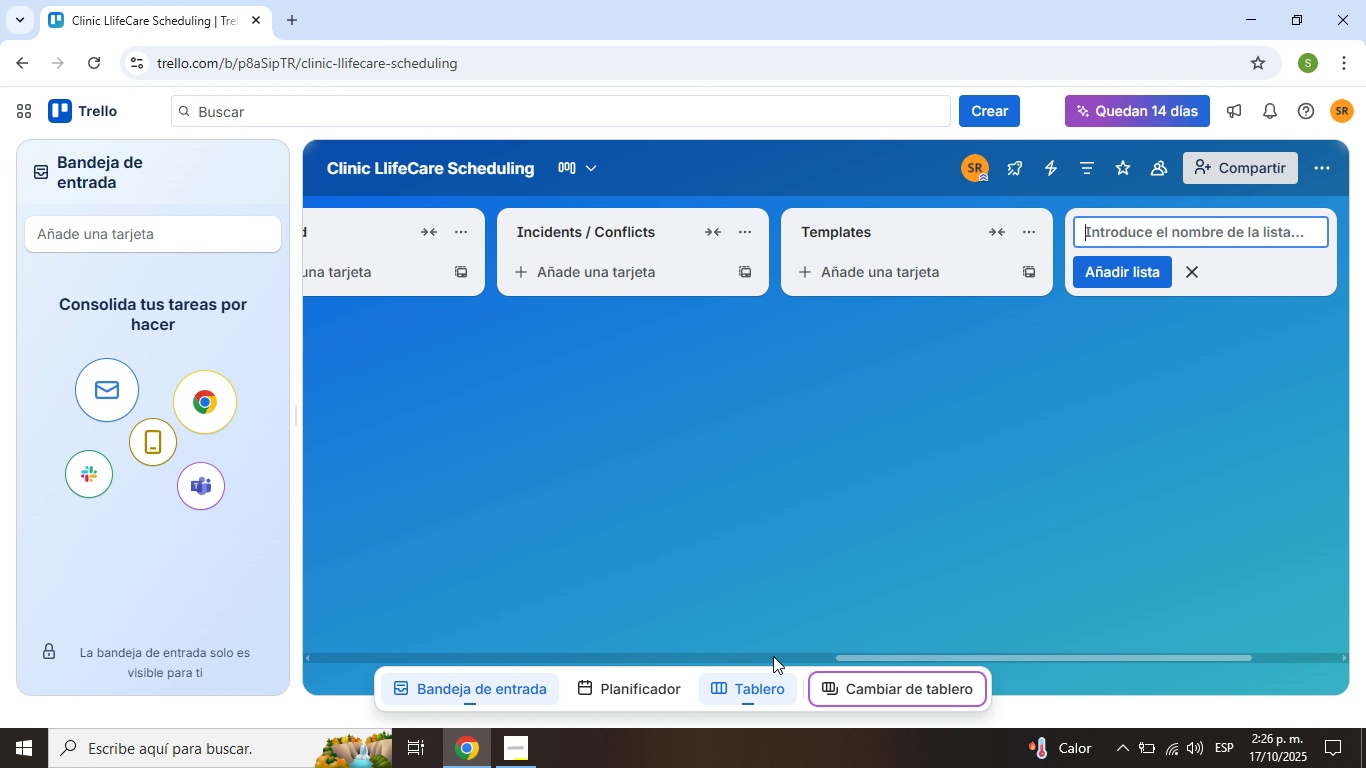 
left_click_drag(start_coordinate=[773, 657], to_coordinate=[506, 644])
 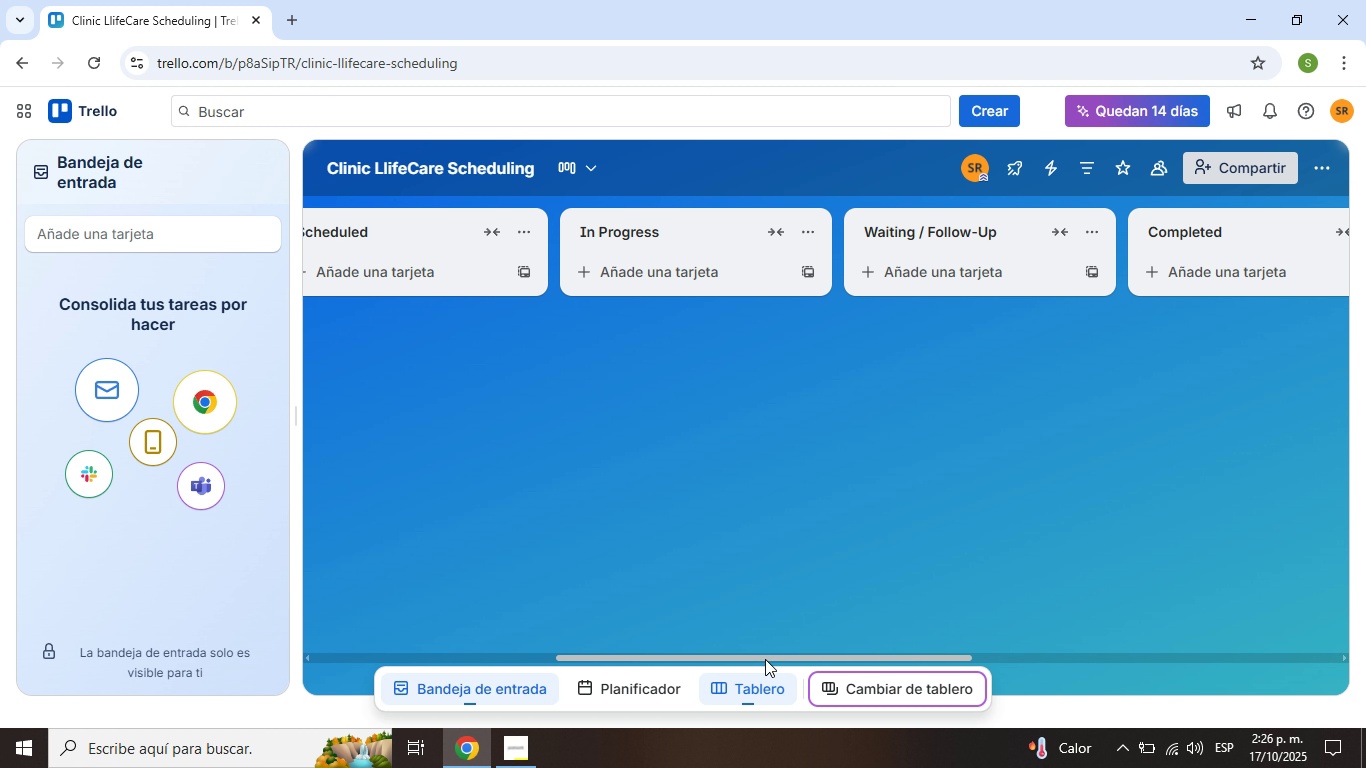 
left_click_drag(start_coordinate=[765, 658], to_coordinate=[276, 629])
 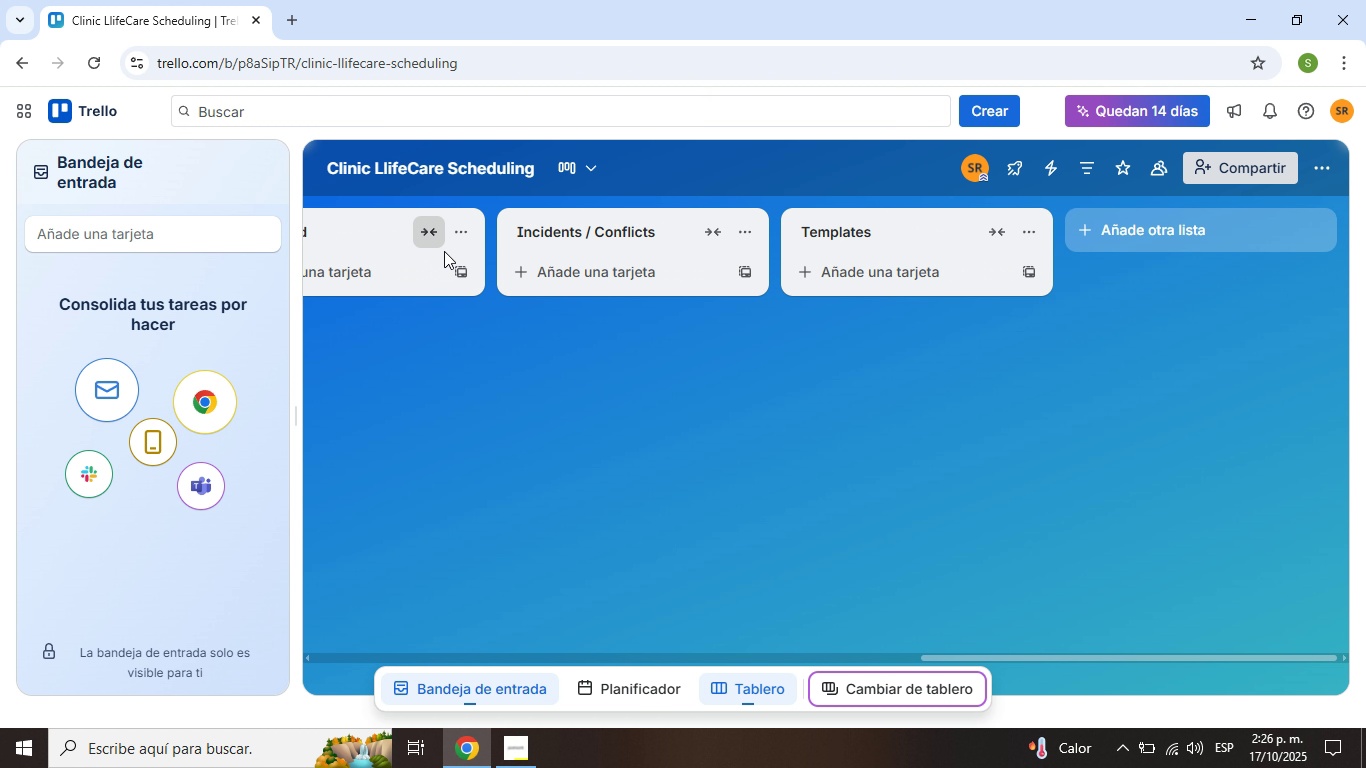 
left_click([444, 238])
 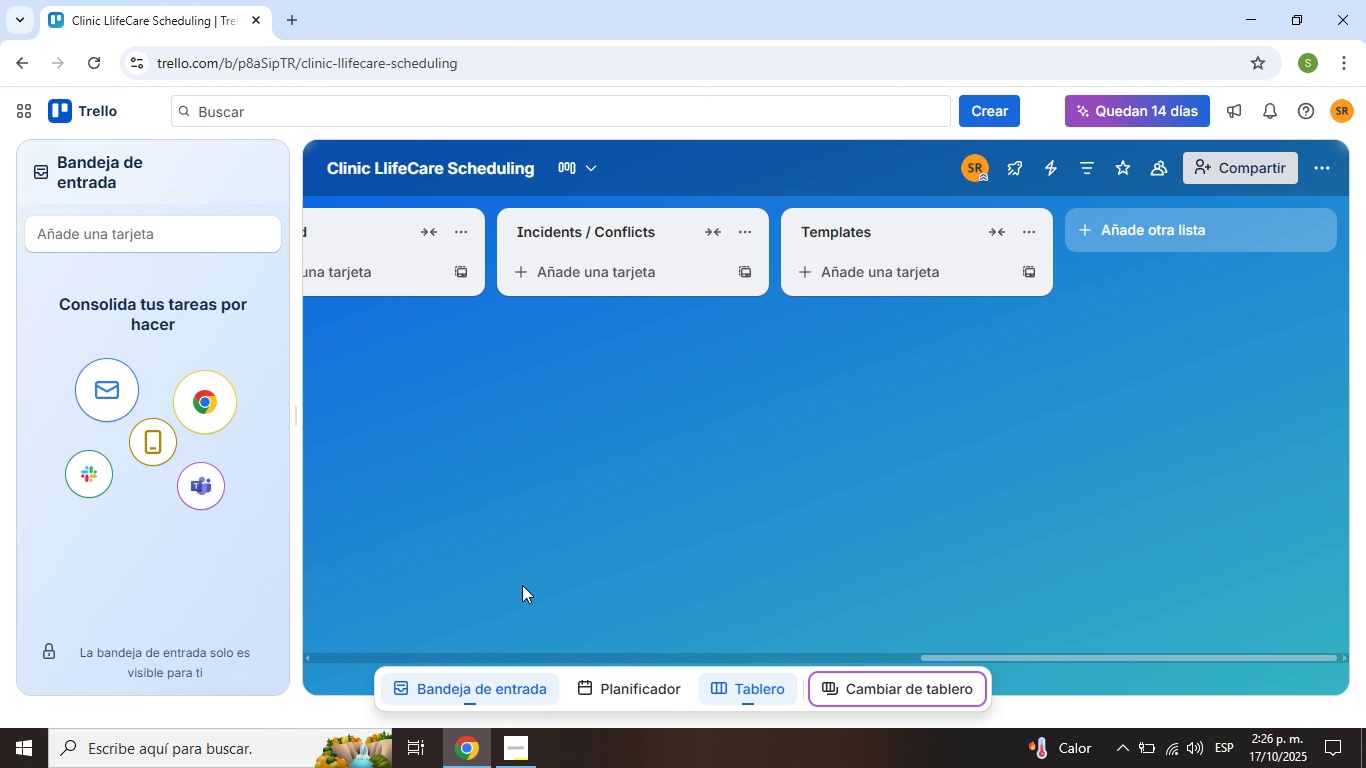 
left_click([369, 380])
 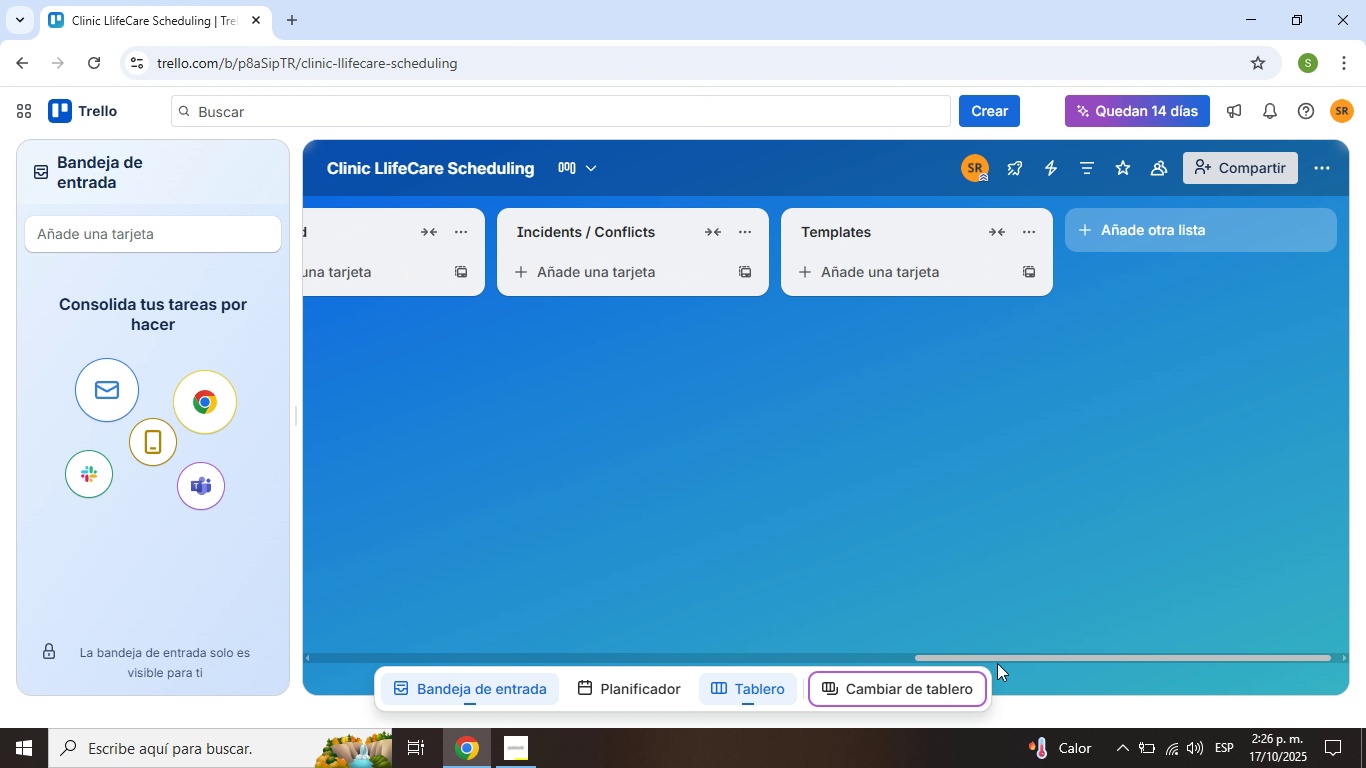 
left_click_drag(start_coordinate=[1028, 656], to_coordinate=[391, 633])
 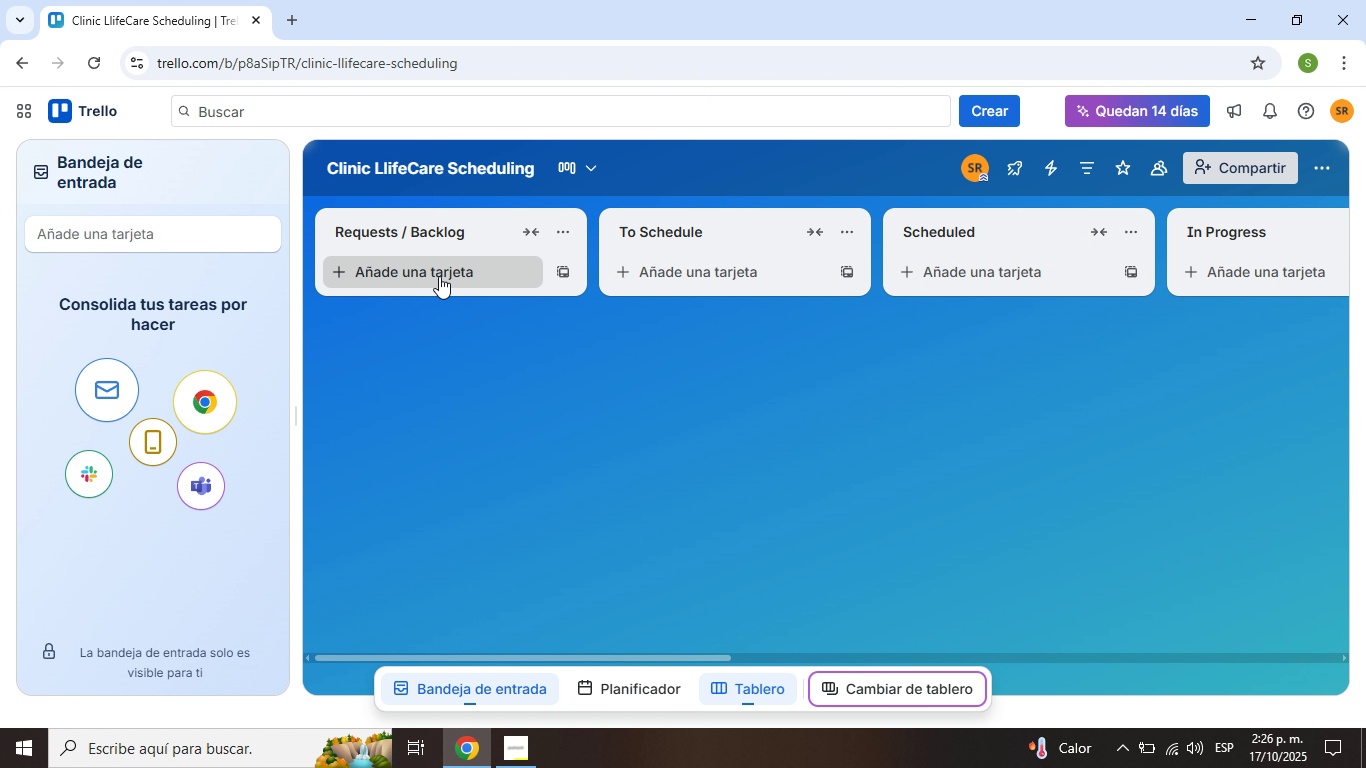 
mouse_move([446, 296])
 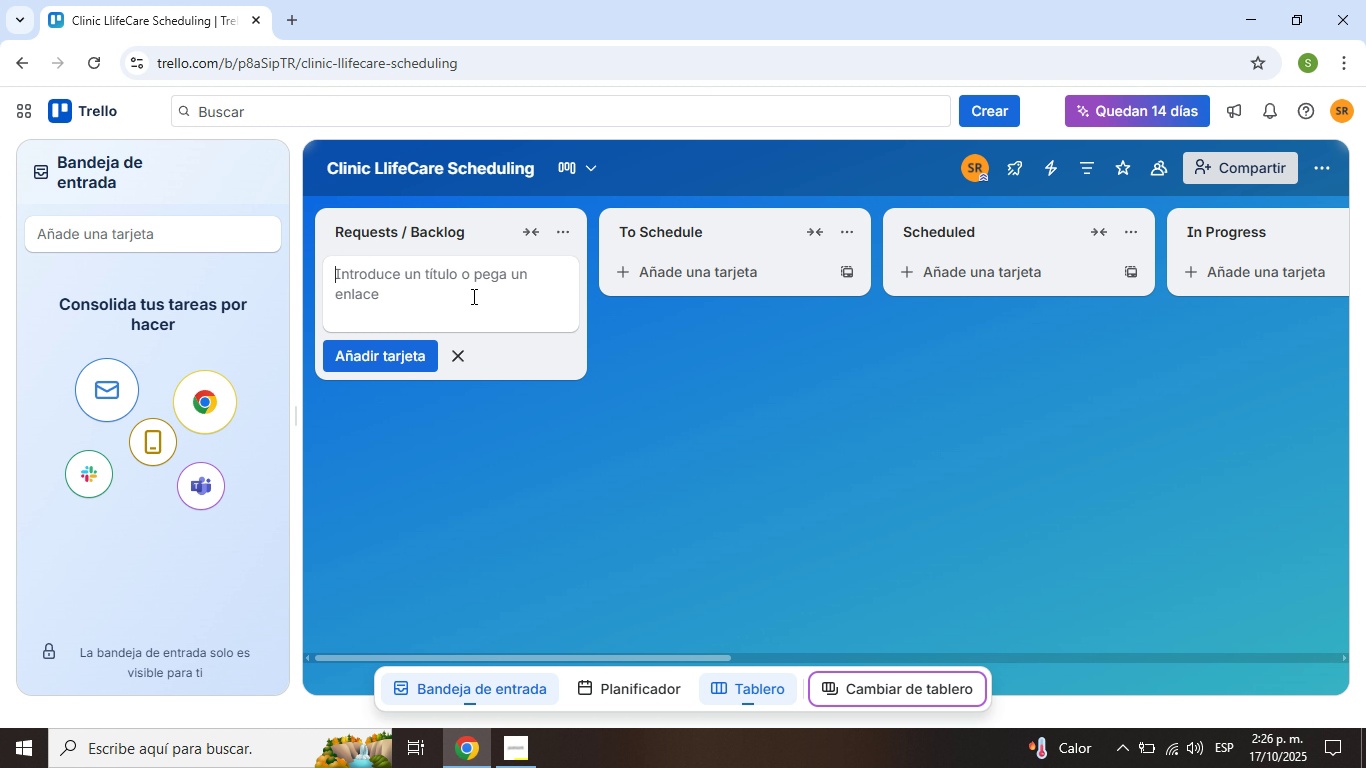 
type(Request - Maria F)
key(Backspace)
type(Gomez "Nutrition Teleconsultation?)
 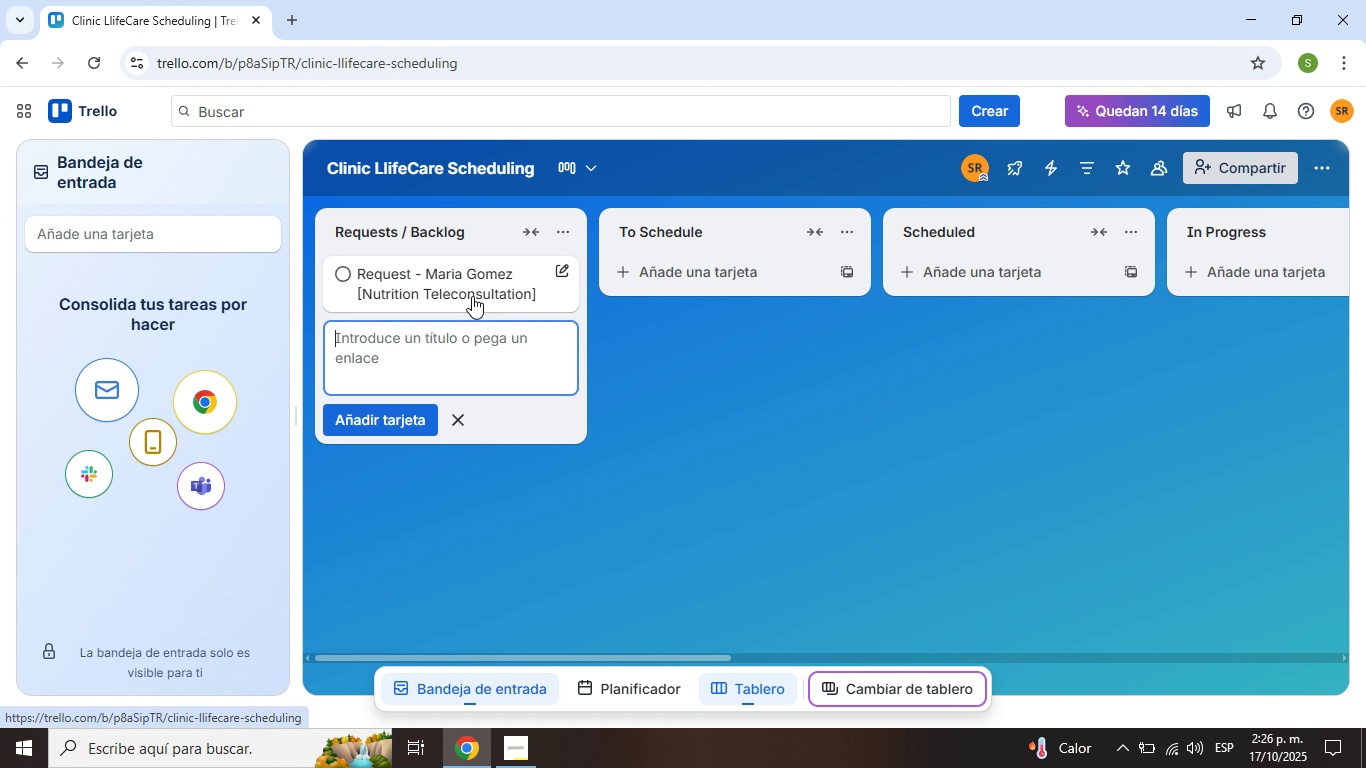 
 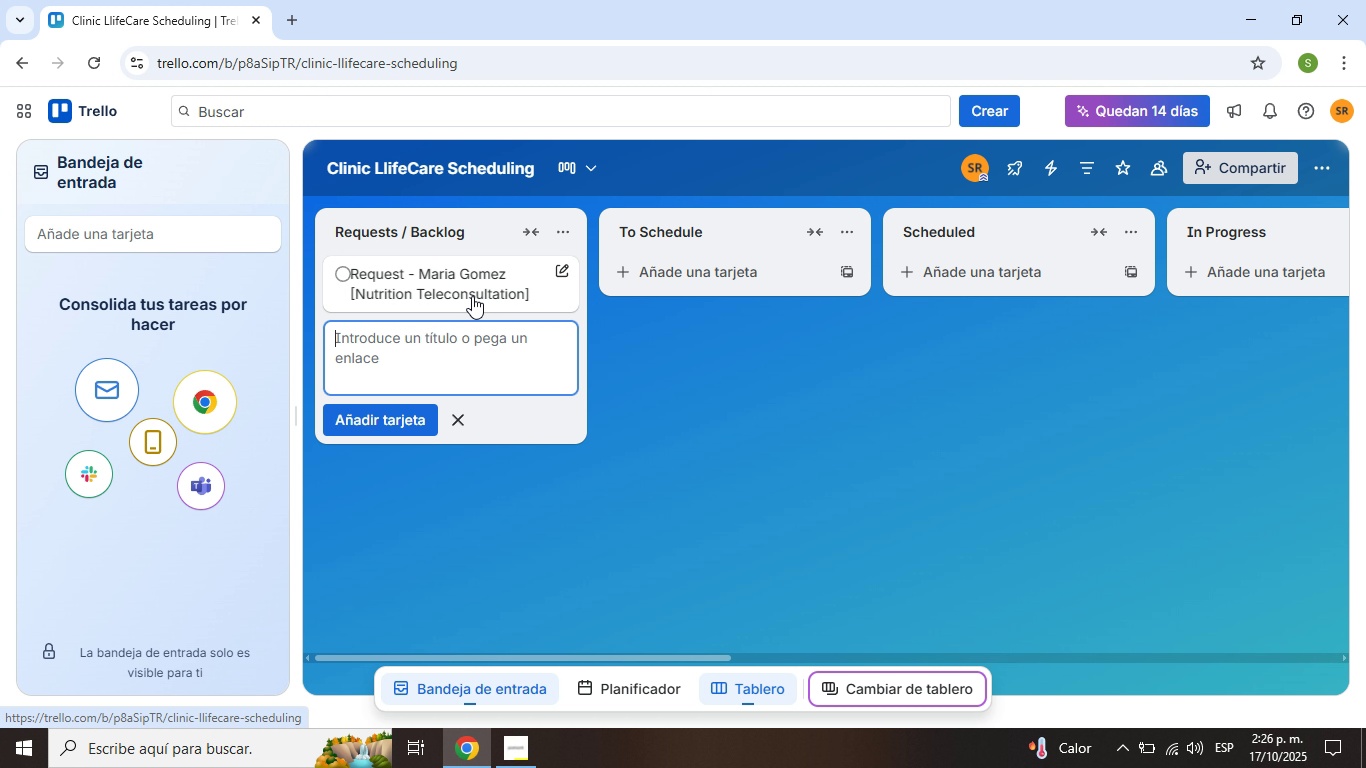 
key(Enter)
 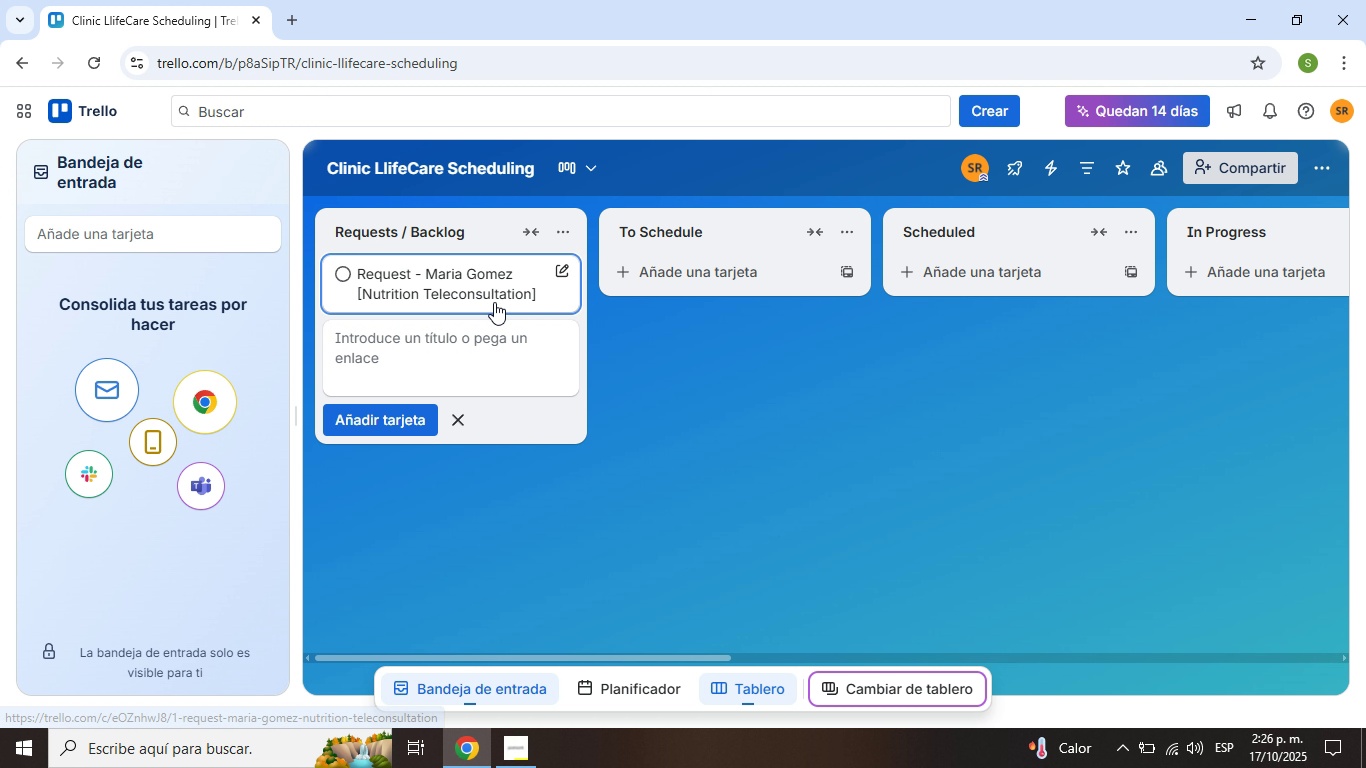 
left_click([494, 302])
 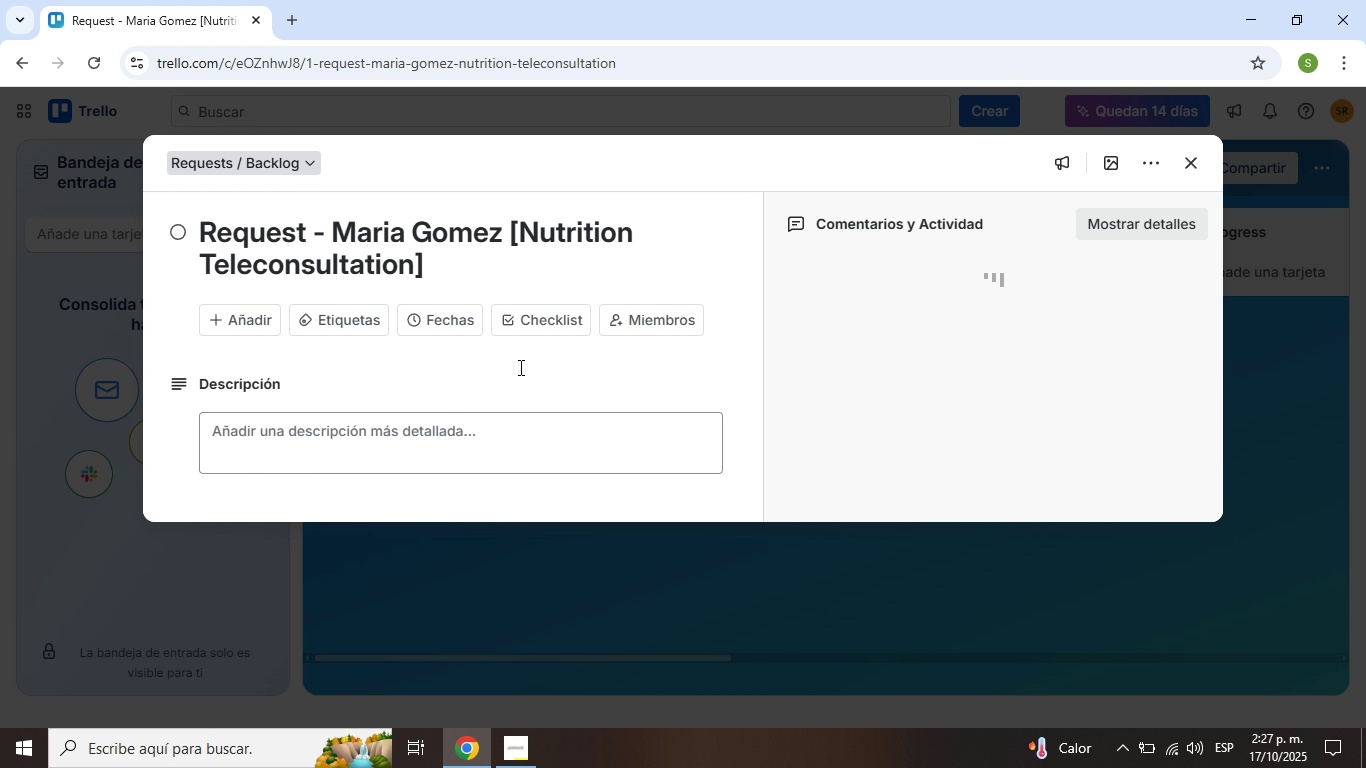 
mouse_move([379, 441])
 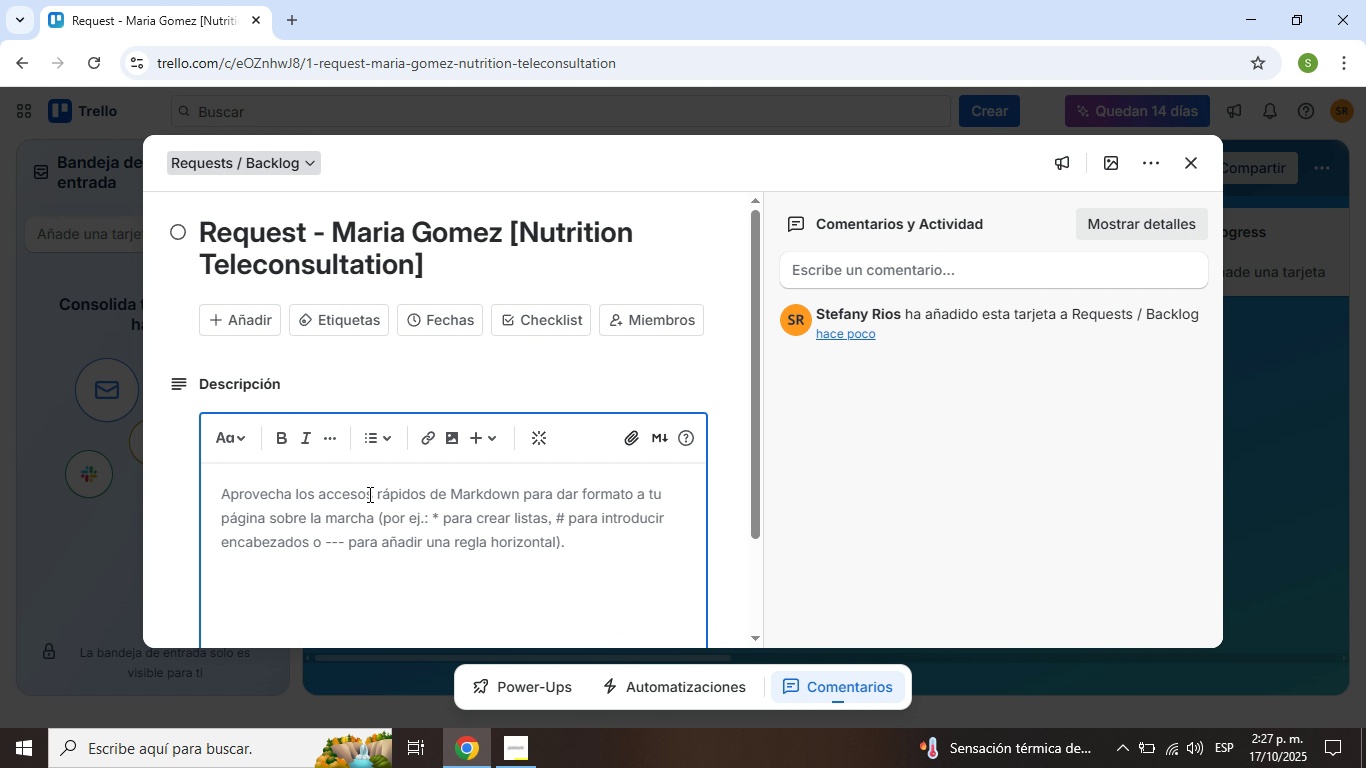 
wait(7.05)
 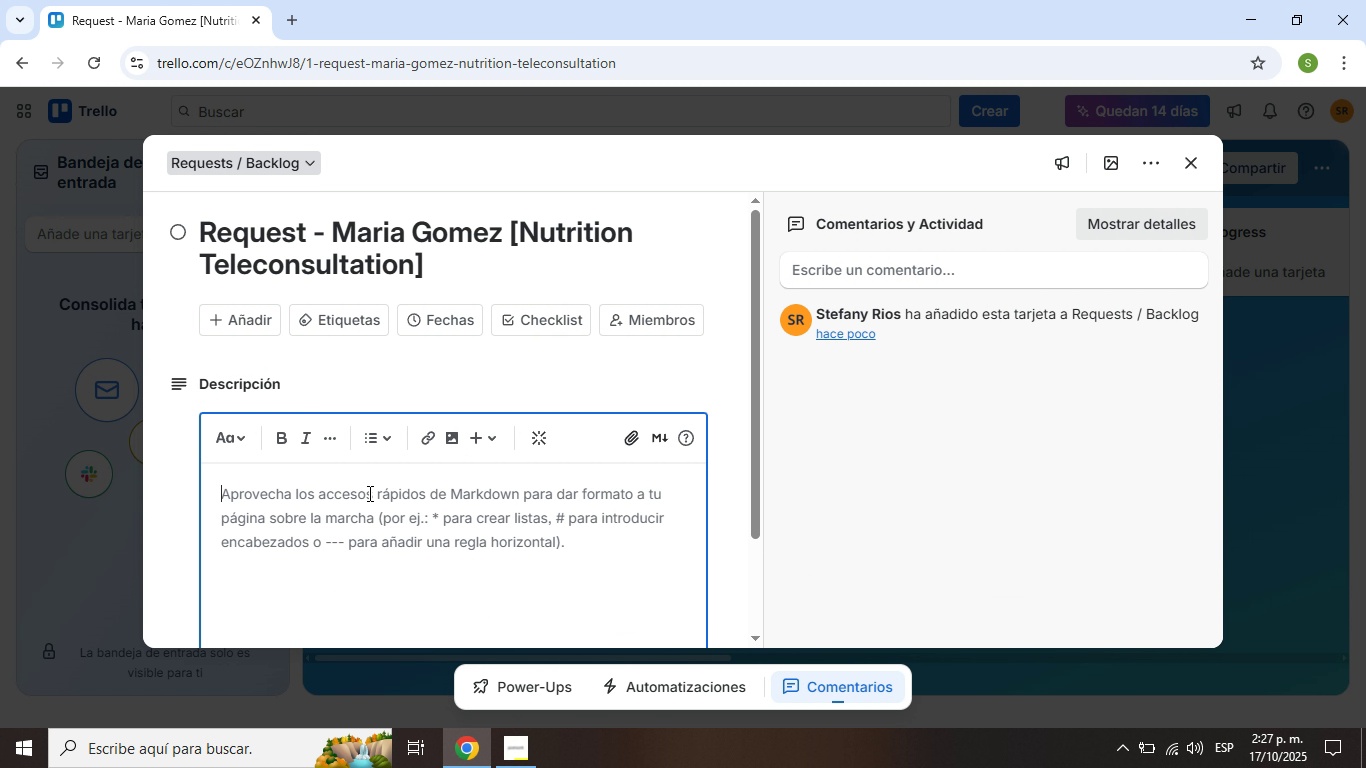 
type(Reason> Wants consultation for weight control and eating habits review.)
 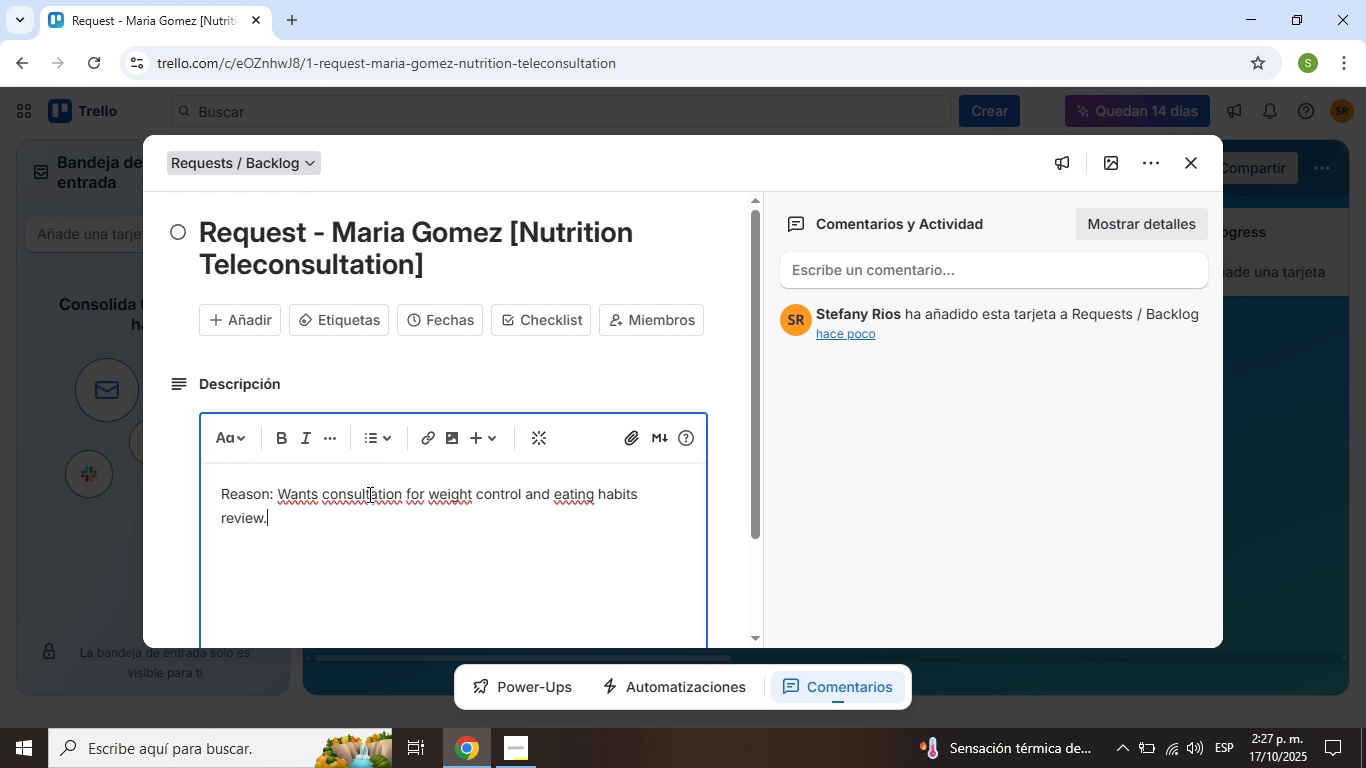 
key(Enter)
 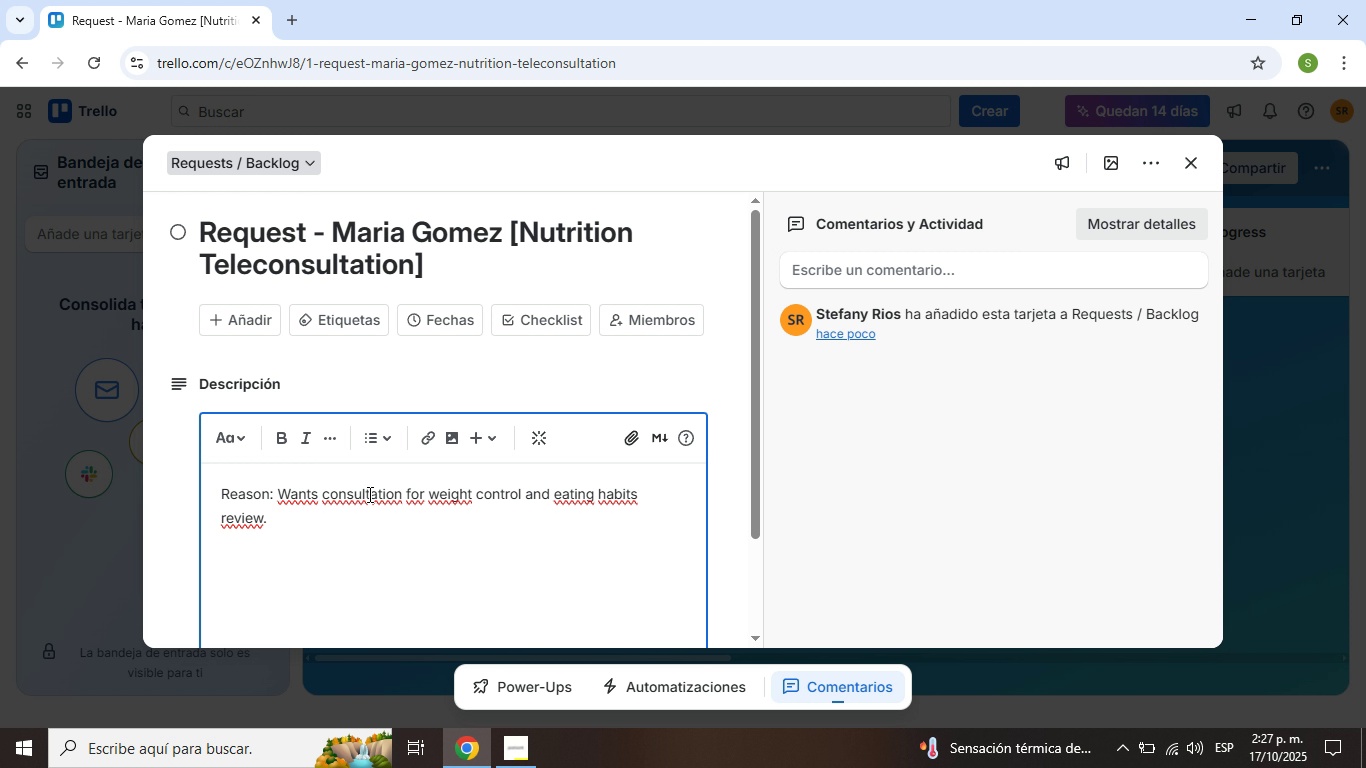 
type(Duration> )
 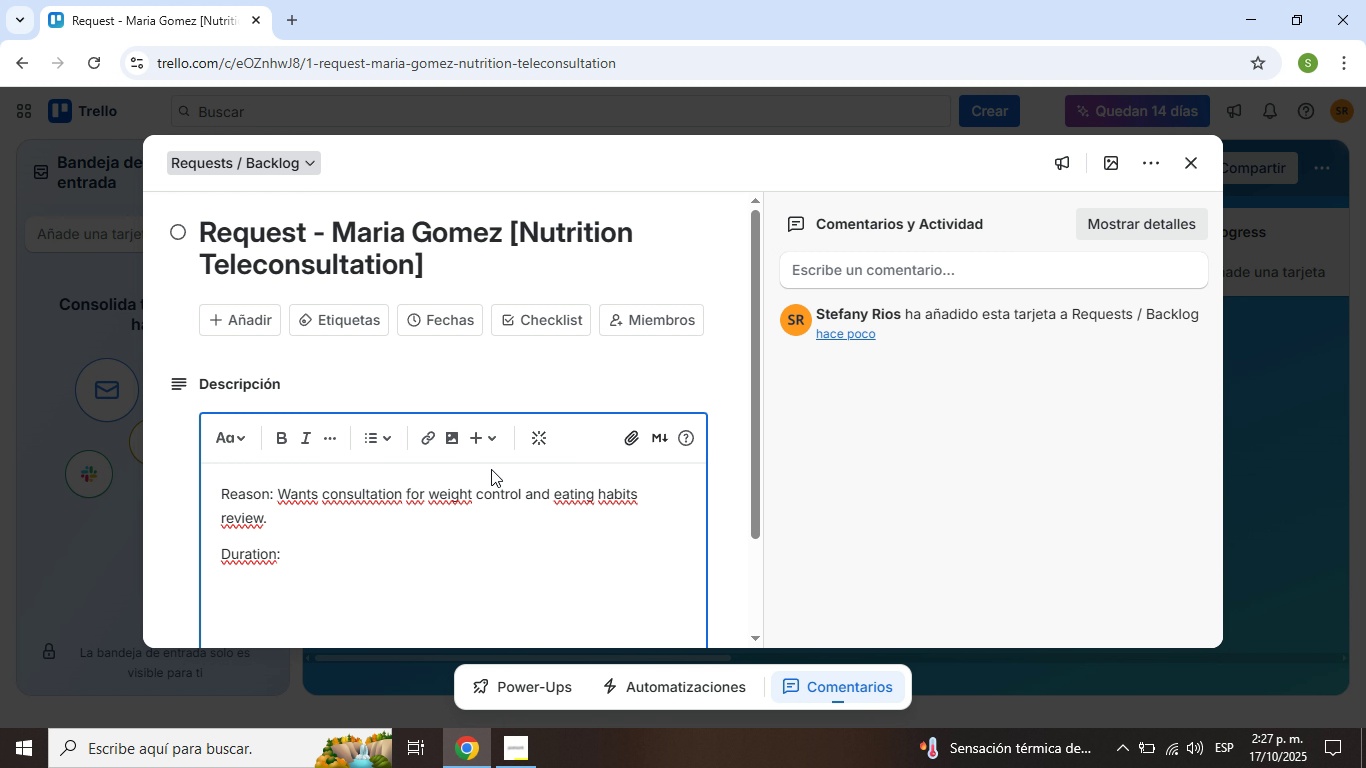 
left_click([335, 446])
 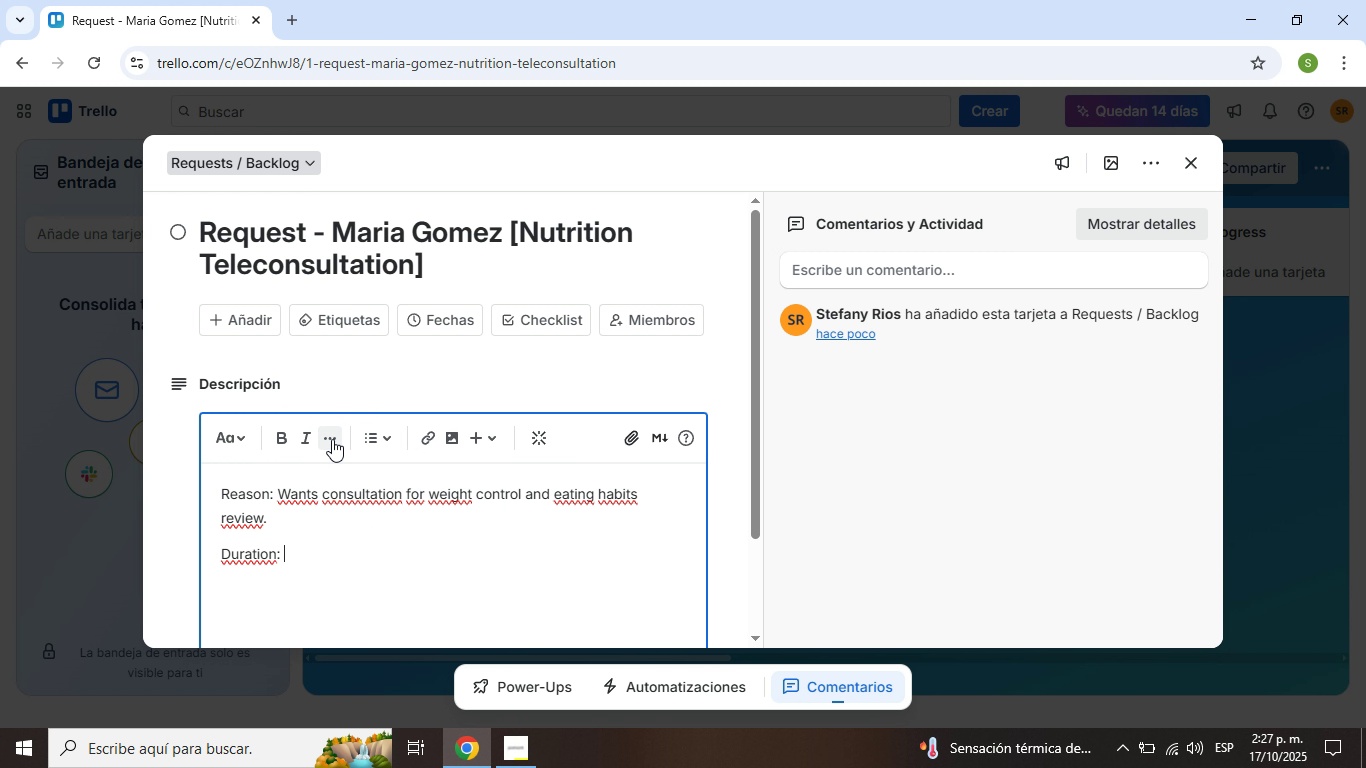 
left_click([332, 439])
 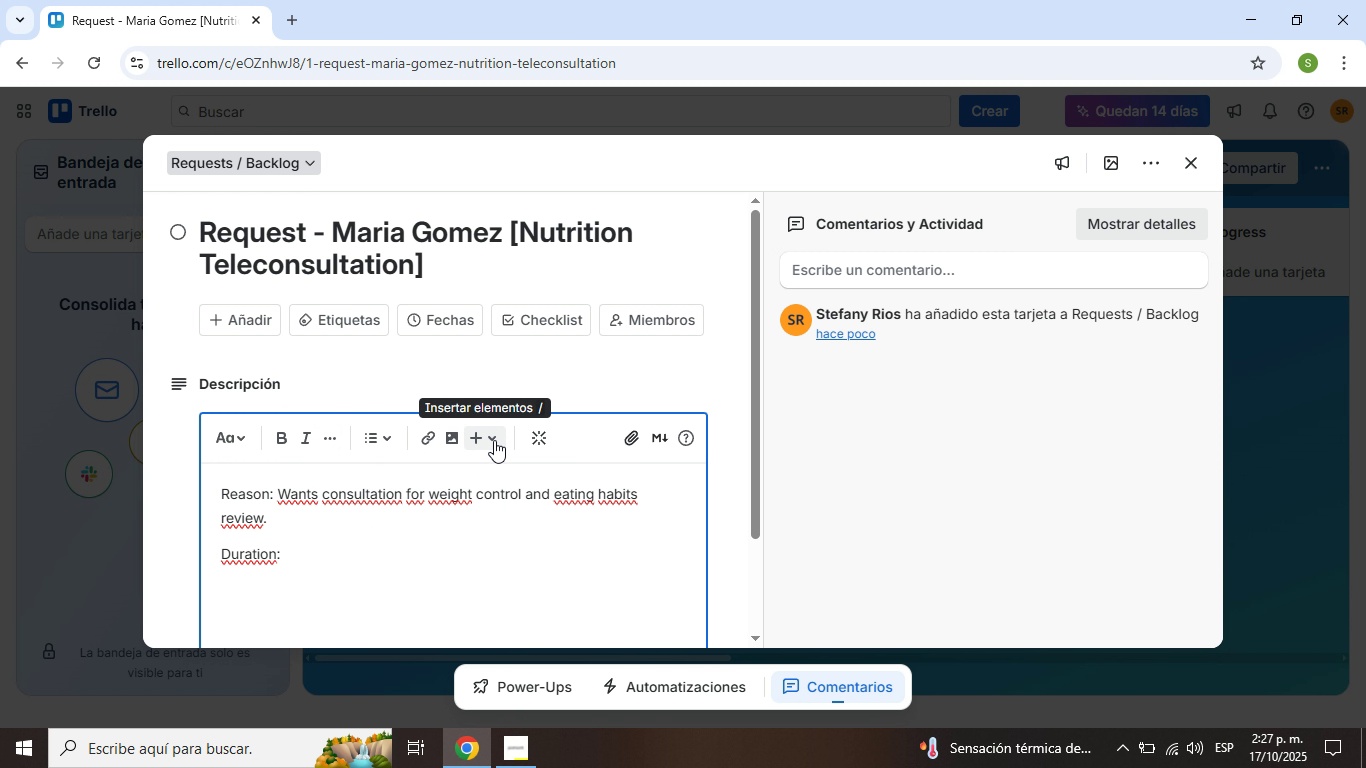 
left_click([494, 440])
 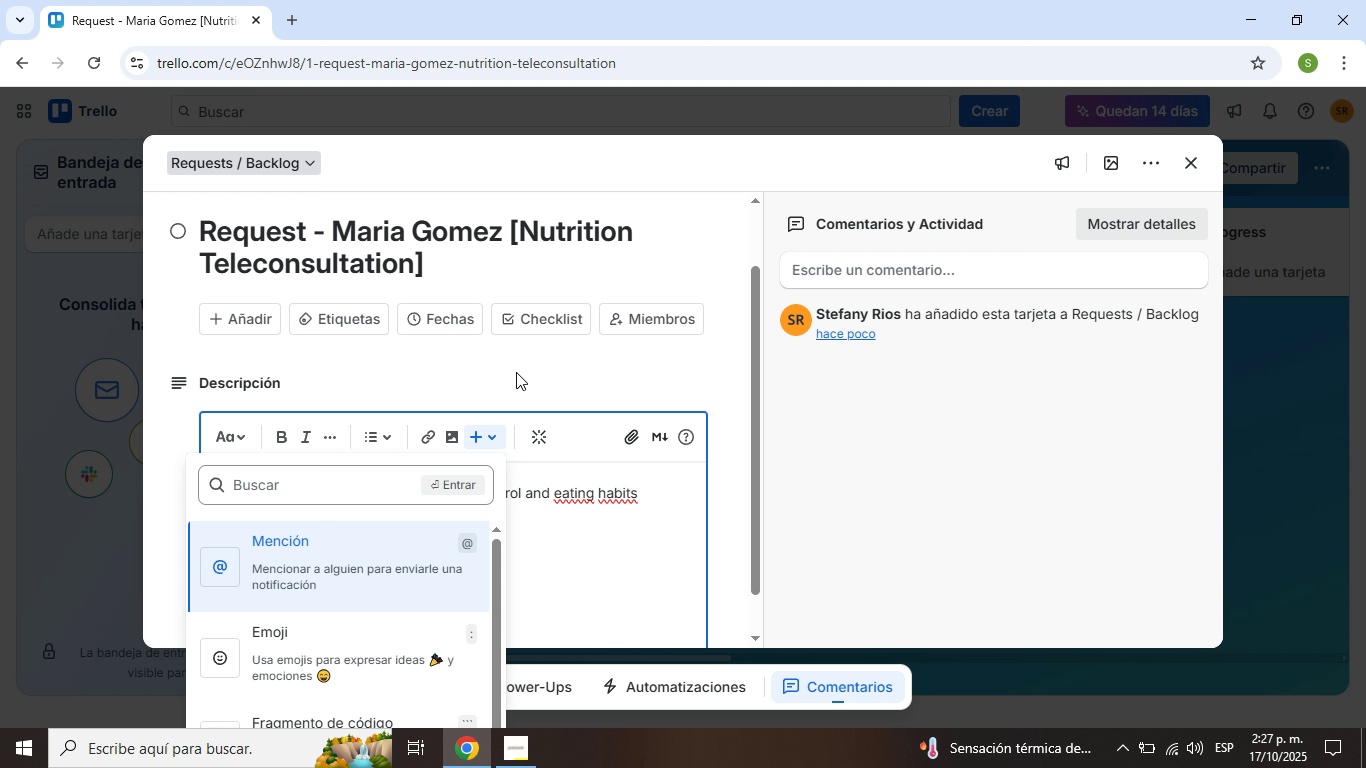 
scroll: coordinate [390, 612], scroll_direction: down, amount: 6.0
 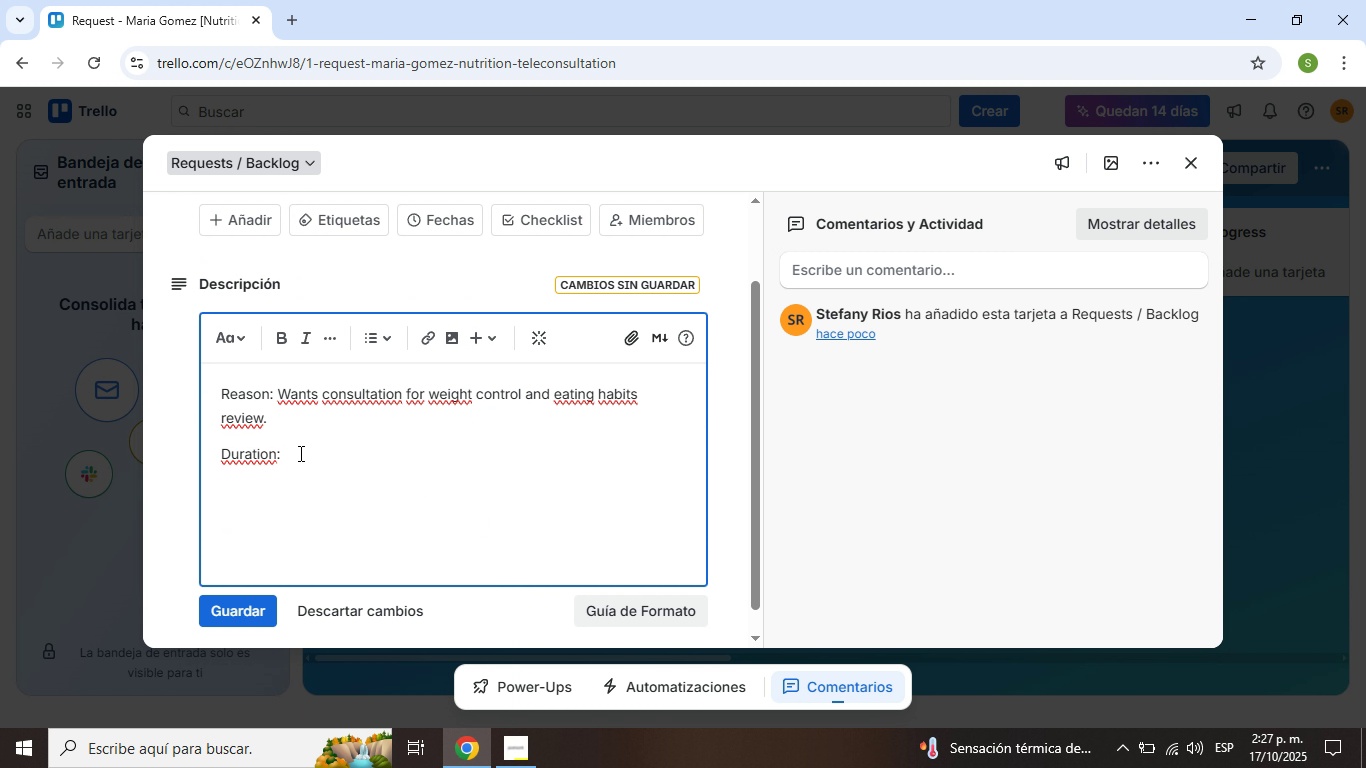 
type(30 minutes)
 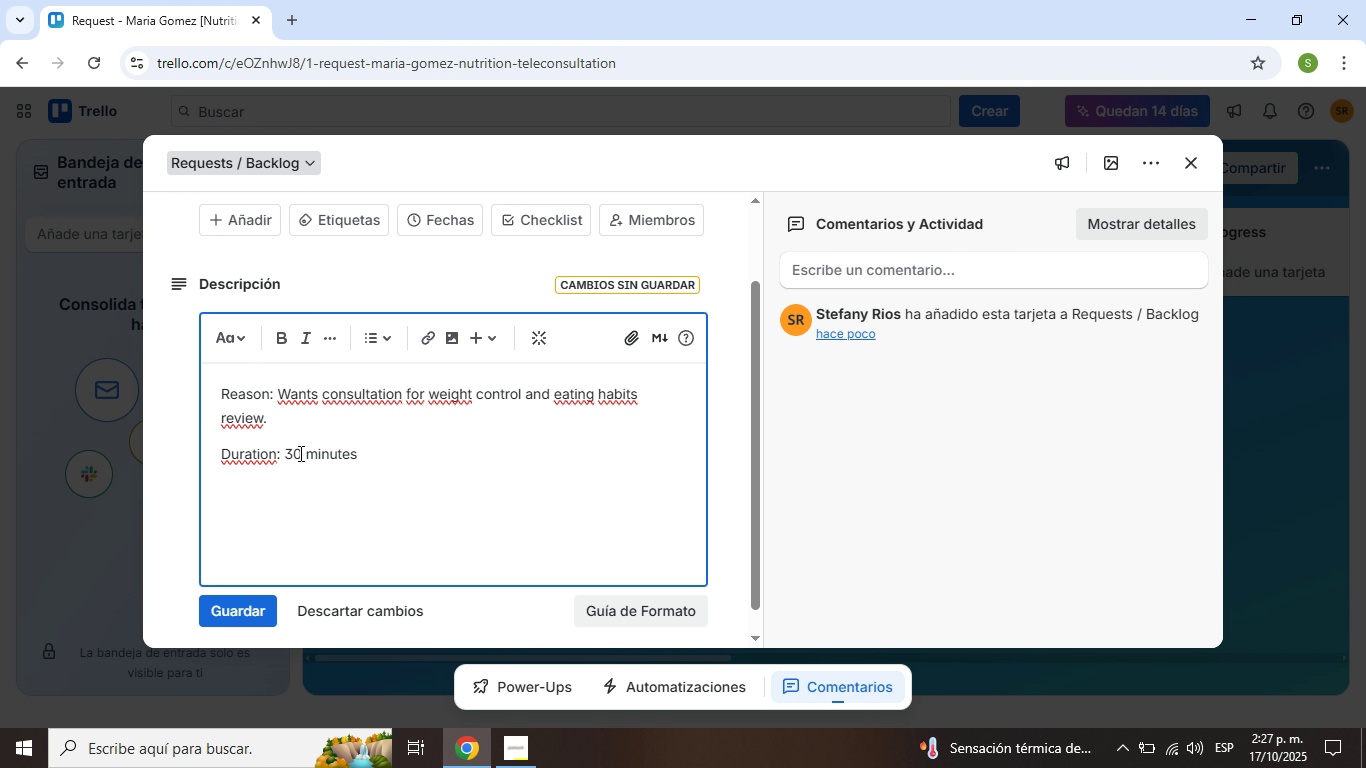 
key(Enter)
 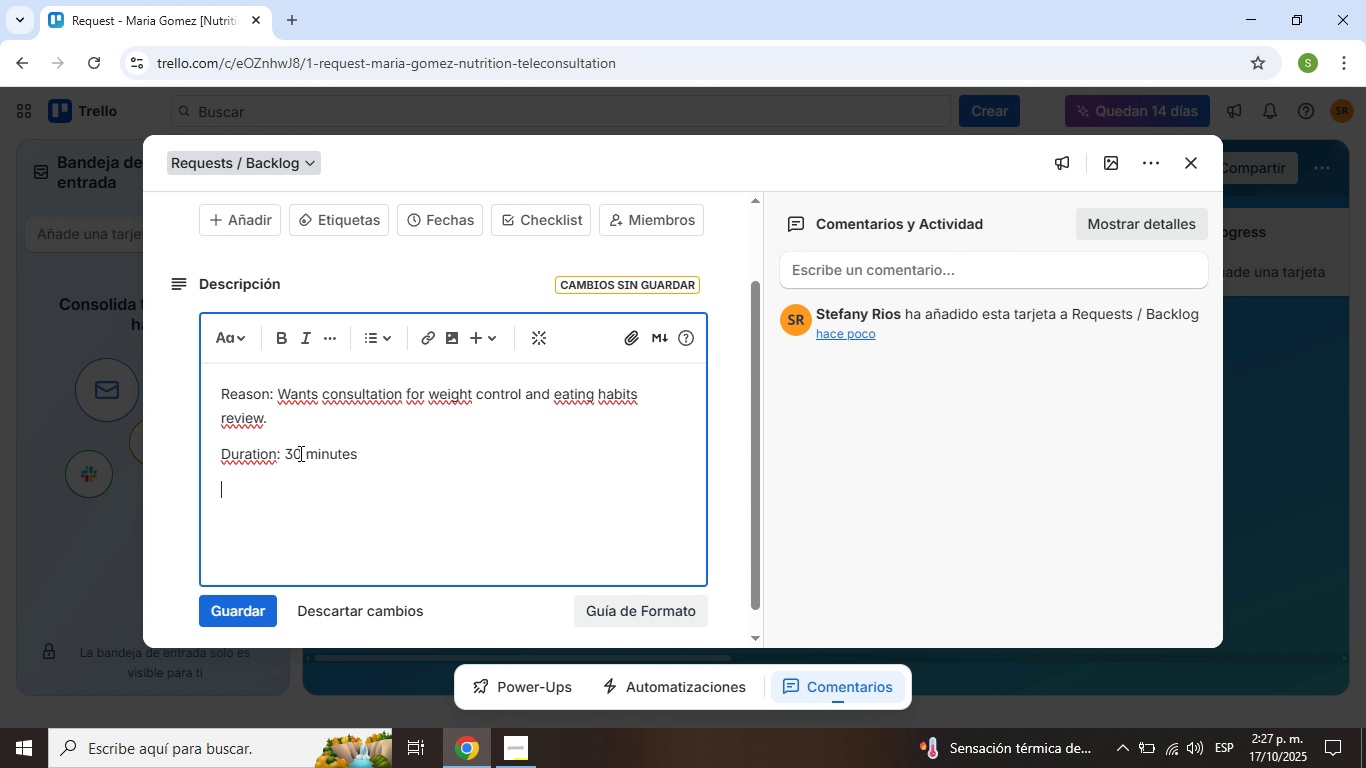 
type(Preferred Schedule> Between Tuesday and thursday *Morning(.)
 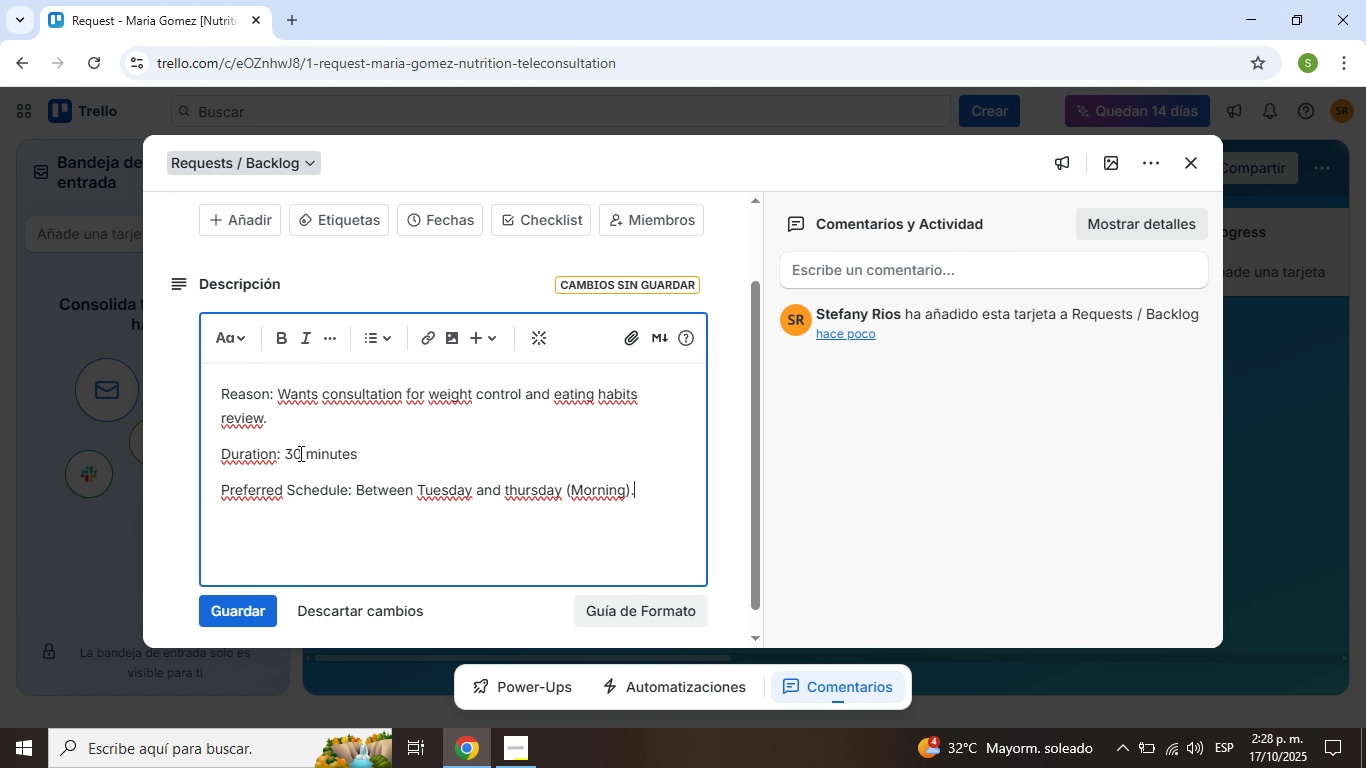 
key(Enter)
 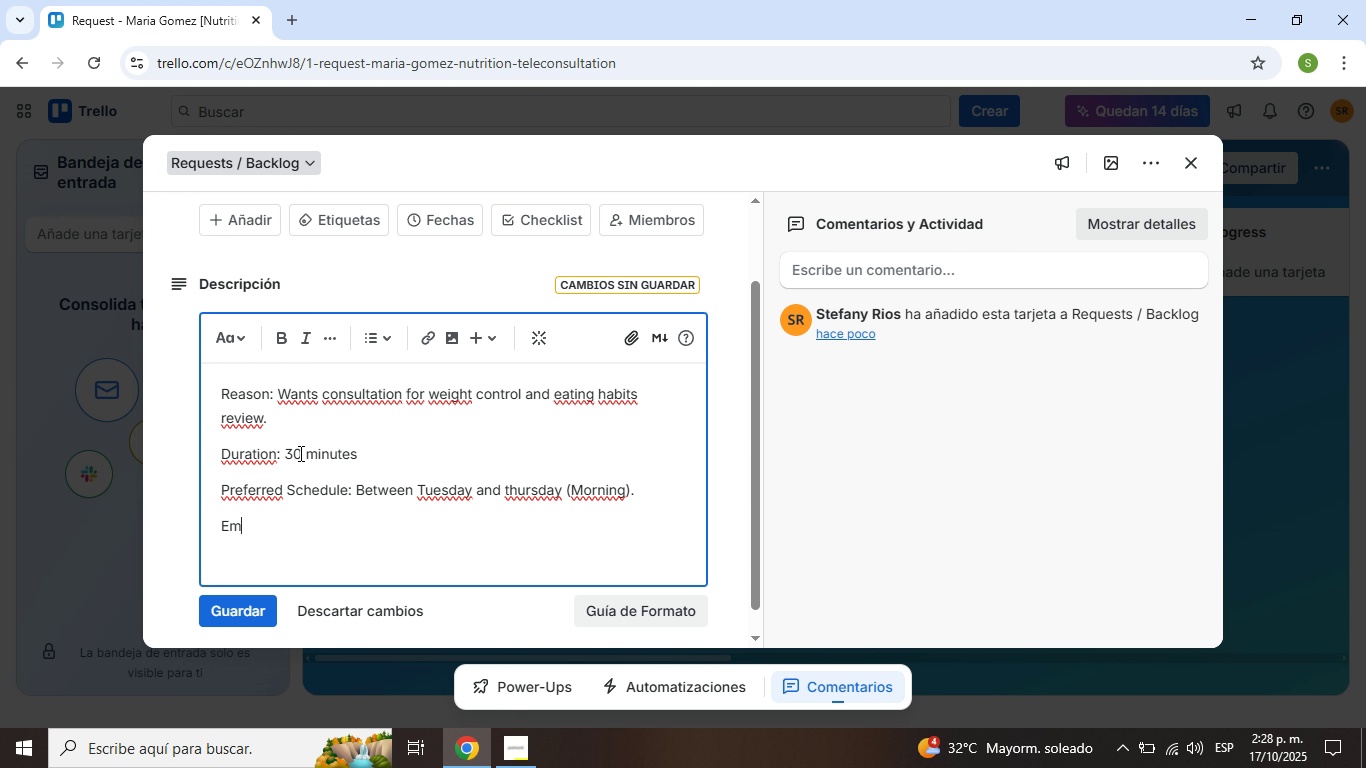 
type(Email> maria.gomez1985)
 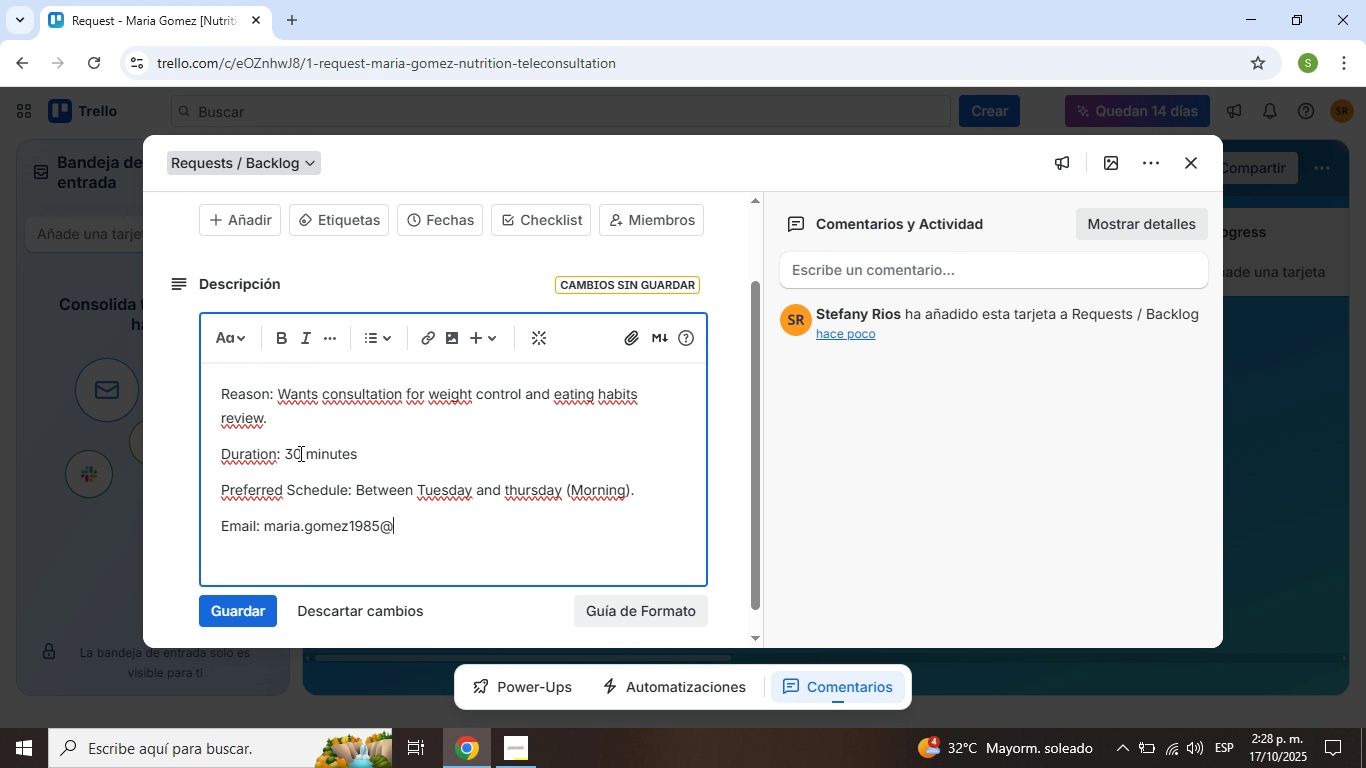 
key(Alt+Control+Q)
 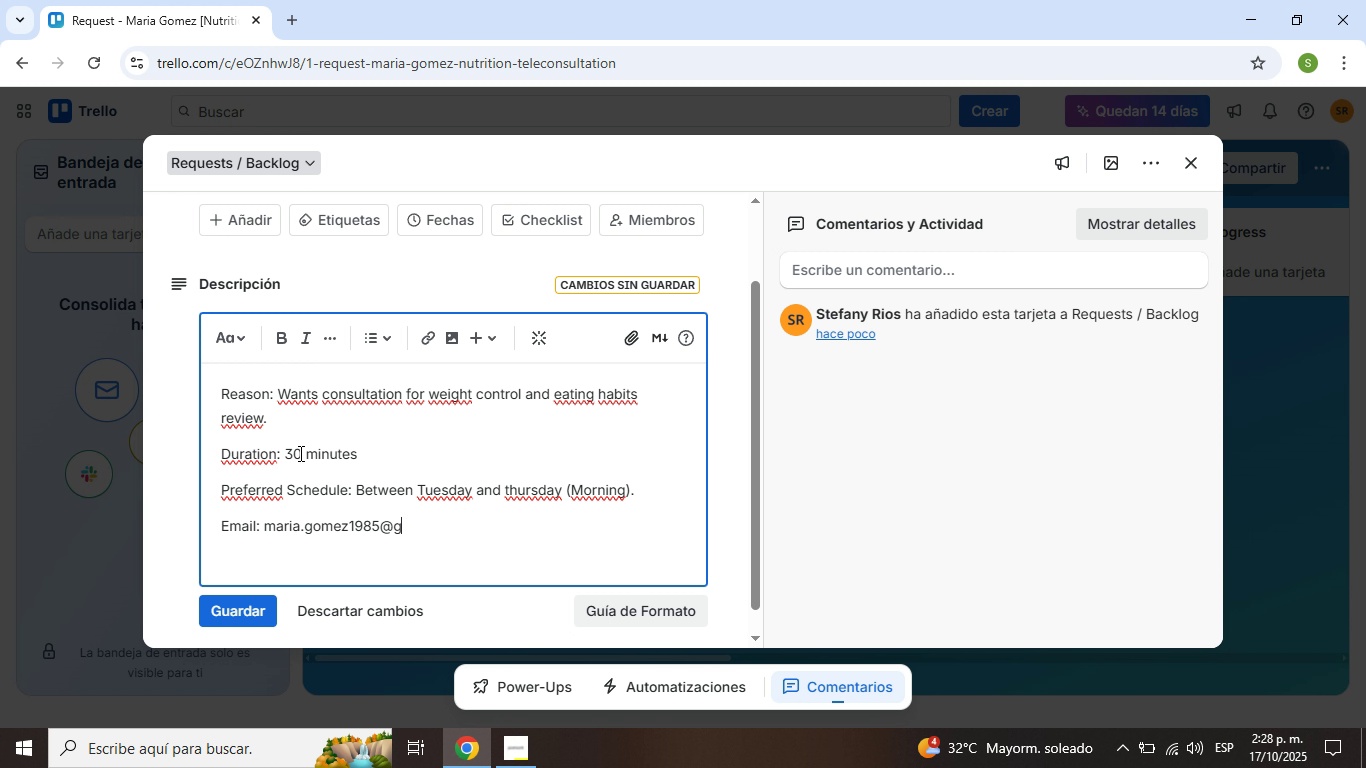 
type(gmol)
key(Backspace)
type(a)
key(Backspace)
type(il.com)
 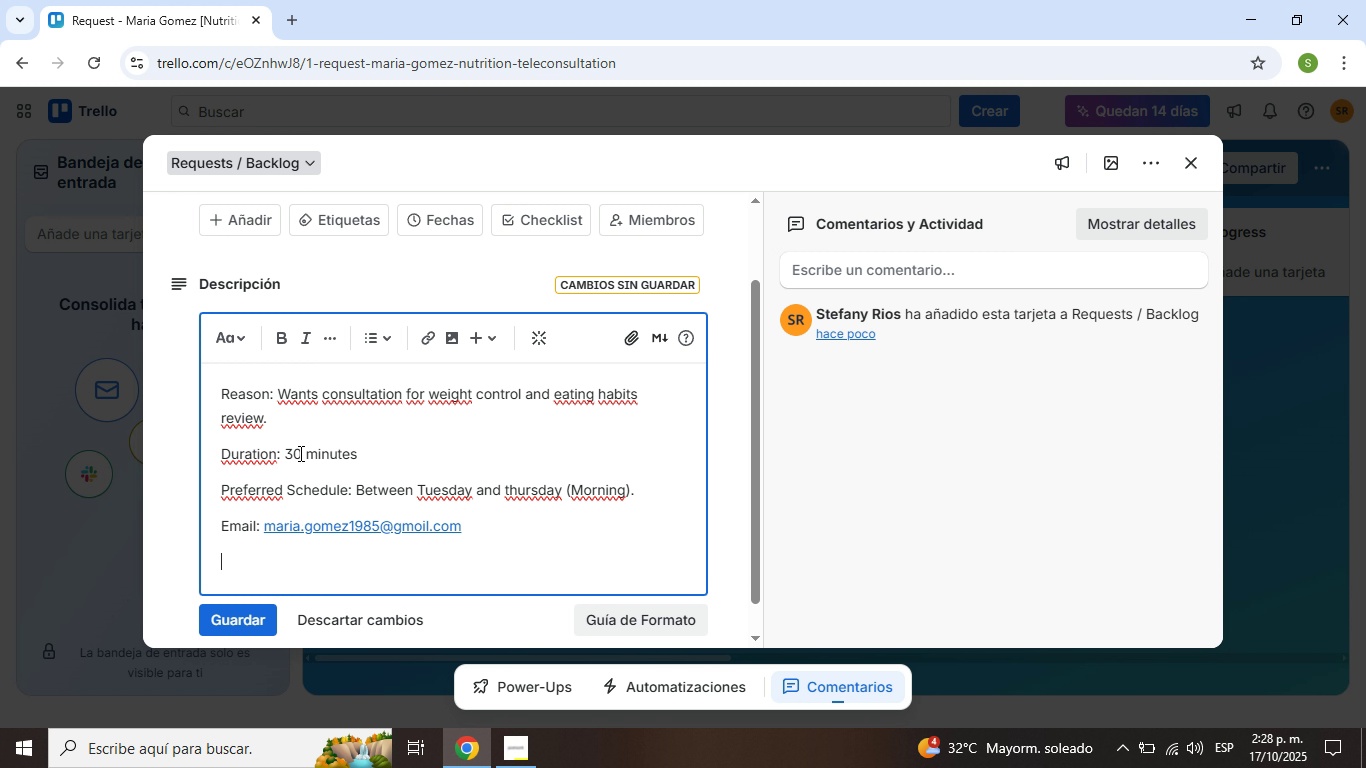 
key(Enter)
 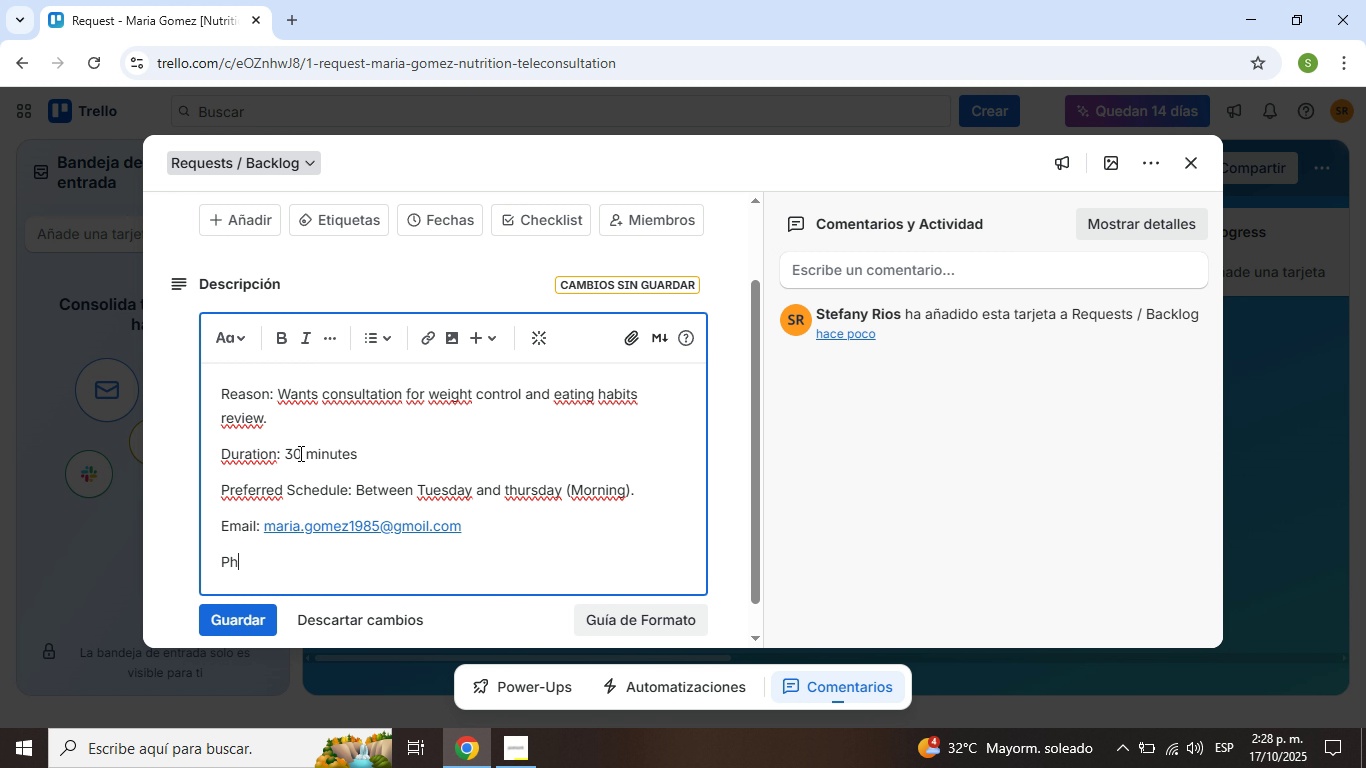 
type(Phone> ]1 )
key(Backspace)
key(Backspace)
key(Backspace)
type(=1 *555 )
key(Backspace)
type(( 341-7780)
key(Backspace)
type(9)
 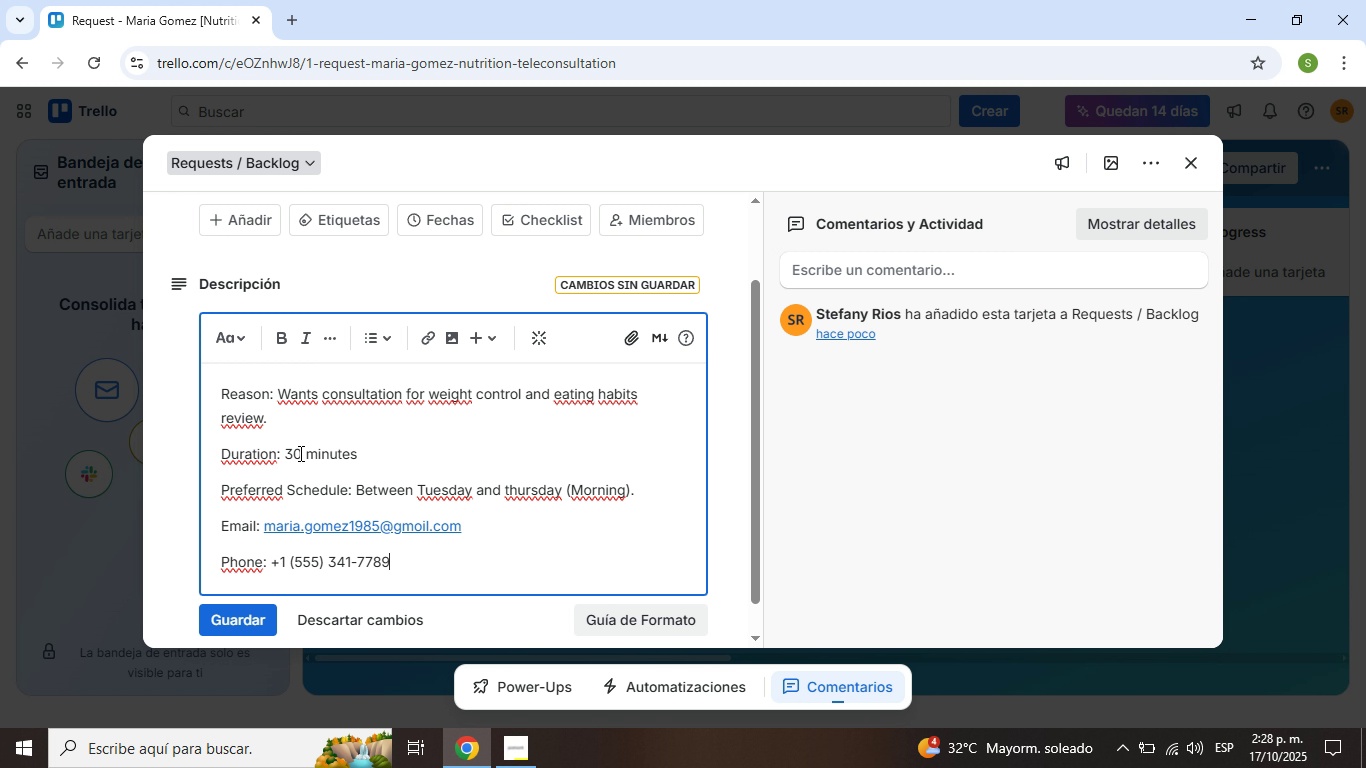 
key(Enter)
 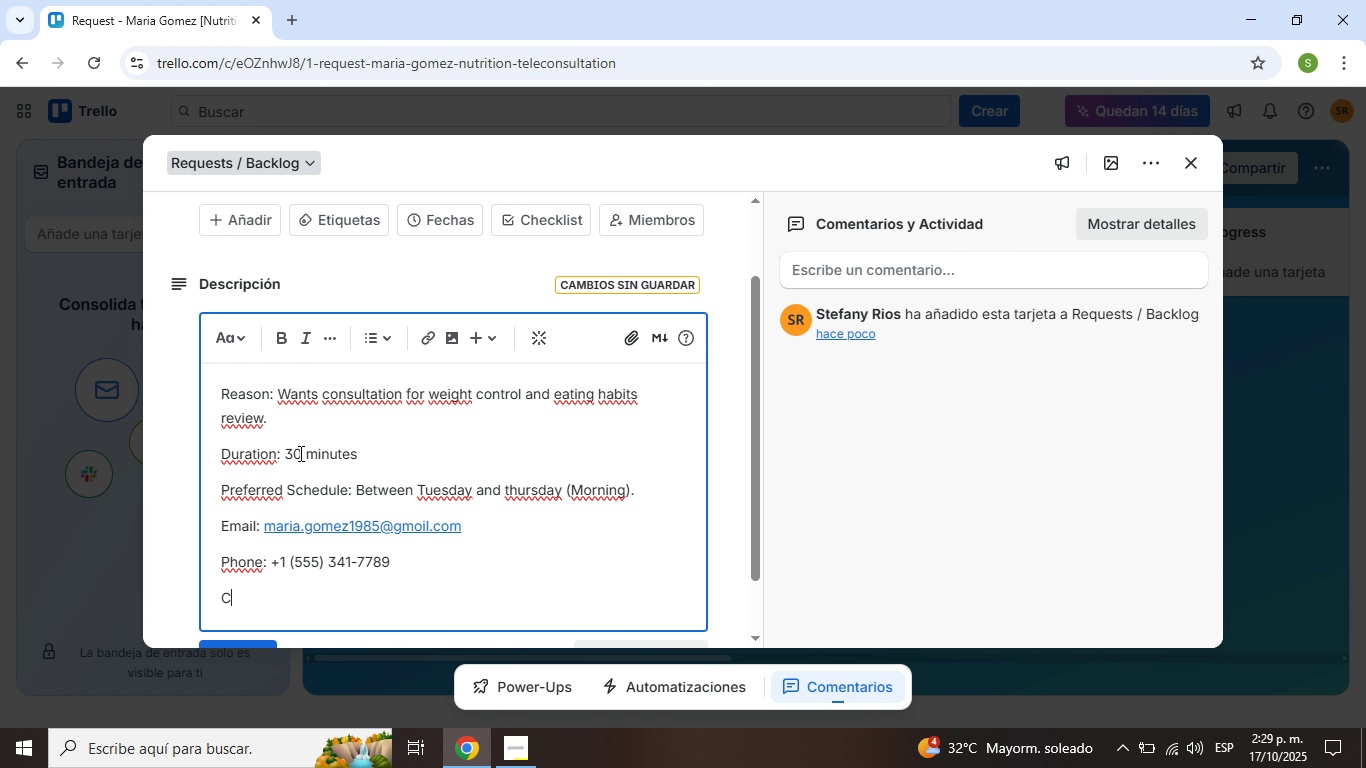 
type(Channel_)
key(Backspace)
type(> GO)
key(Backspace)
type(oogle Meet video call)
 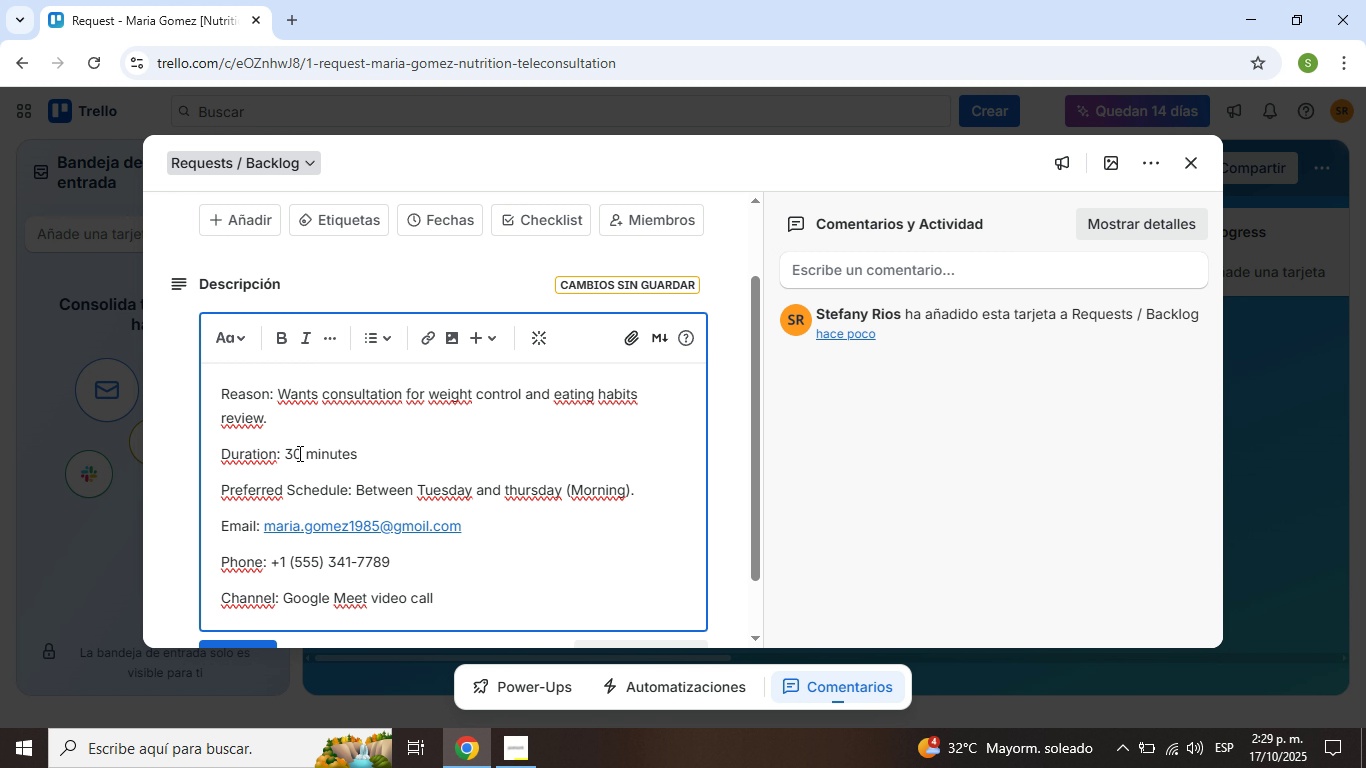 
scroll: coordinate [728, 476], scroll_direction: down, amount: 4.0
 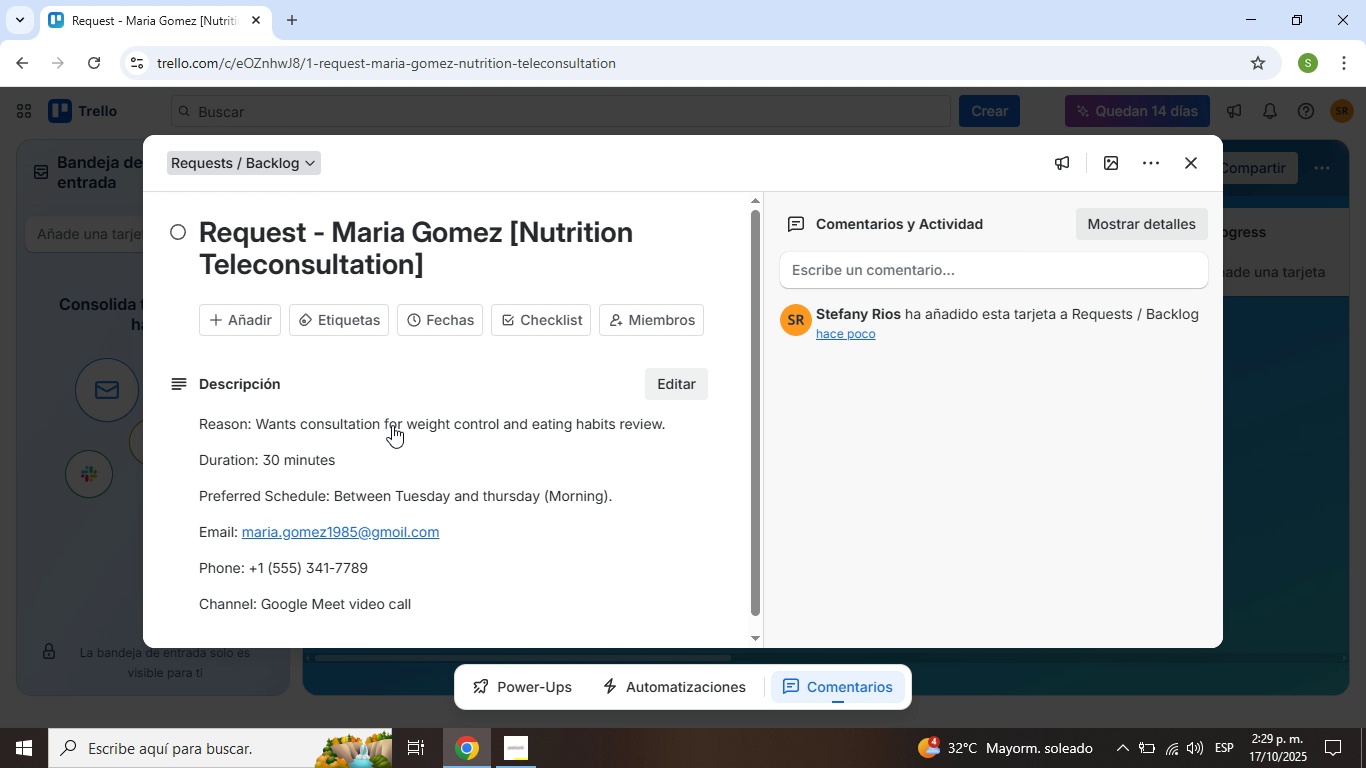 
wait(5.6)
 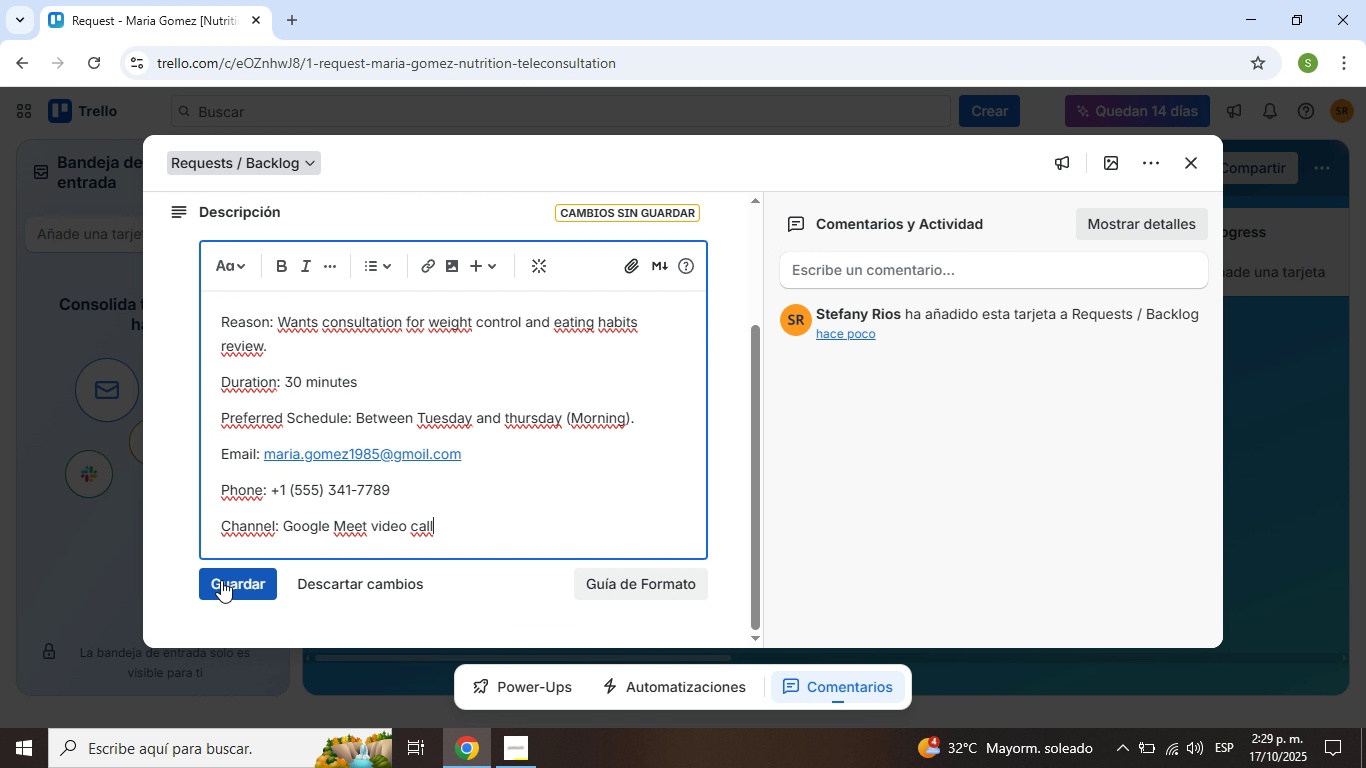 
left_click([539, 321])
 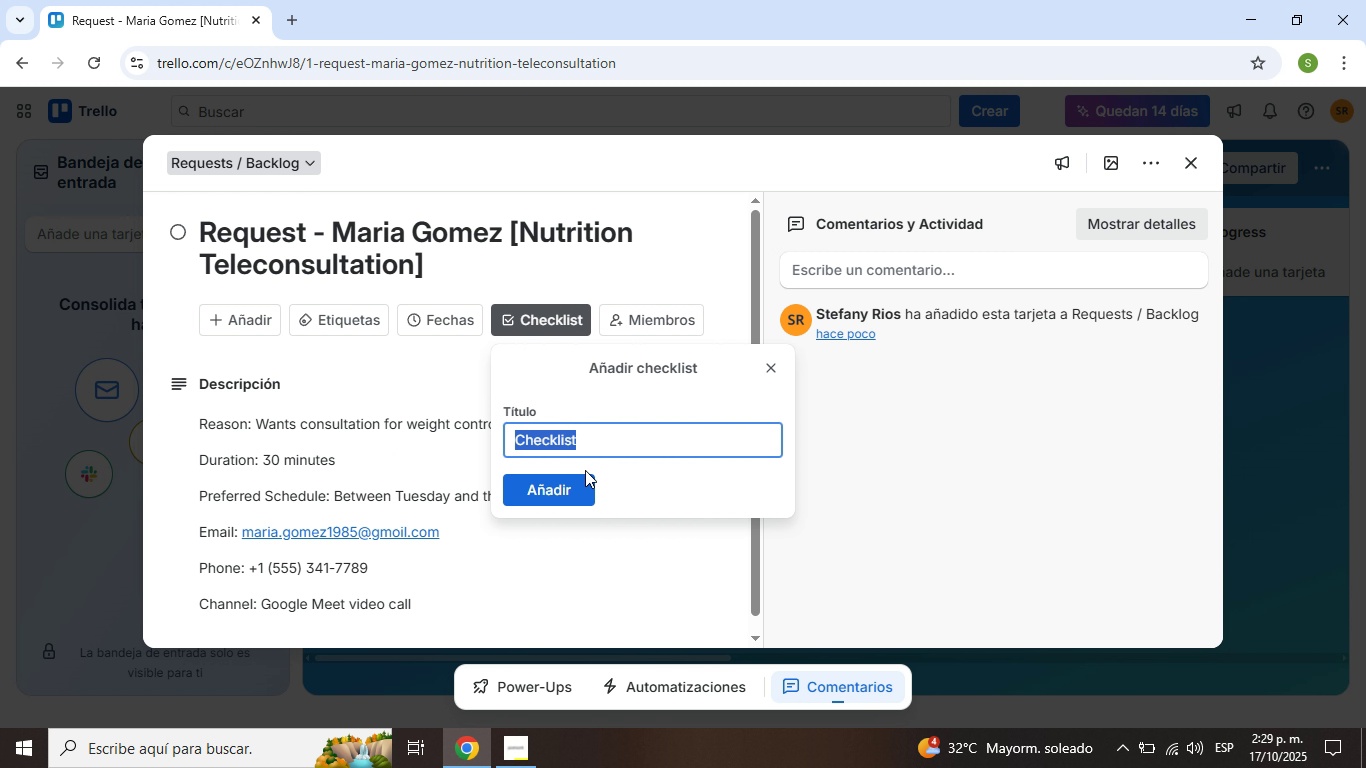 
left_click([575, 491])
 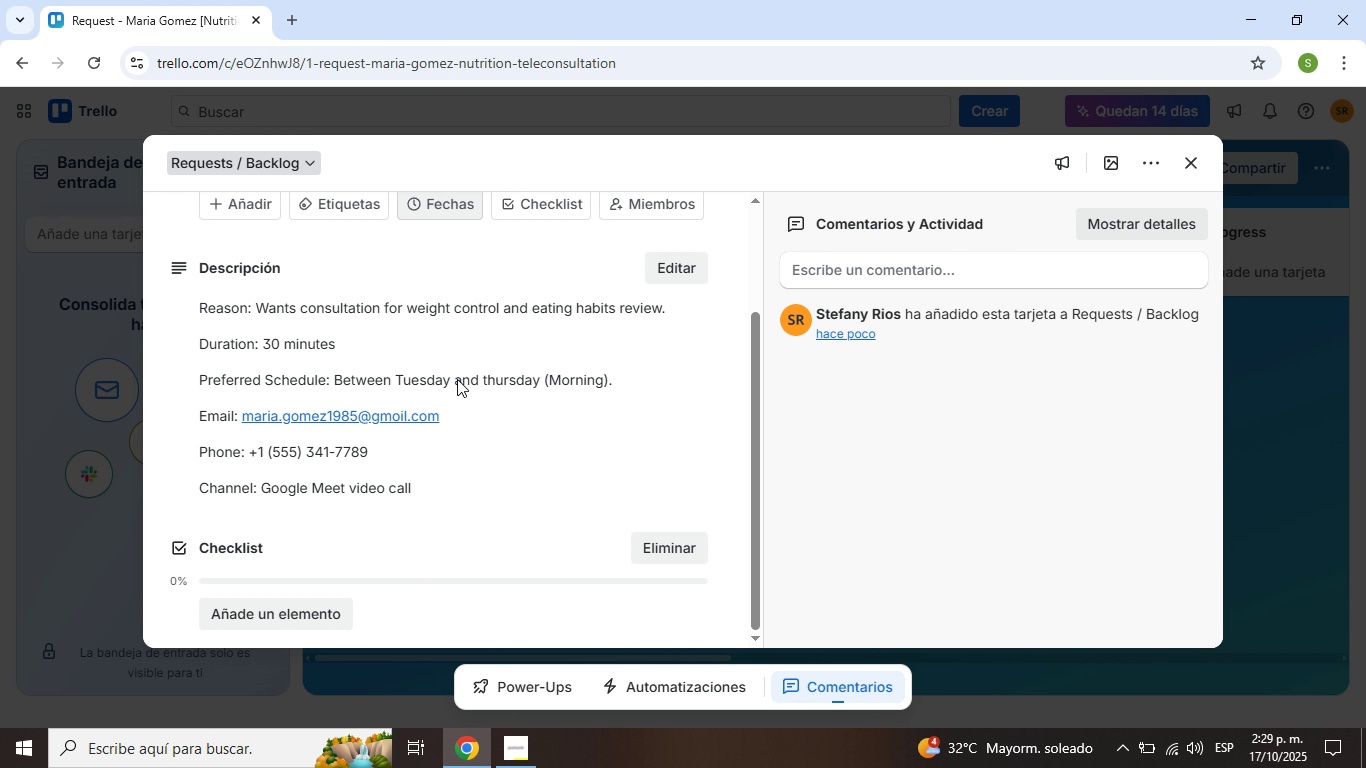 
scroll: coordinate [459, 386], scroll_direction: down, amount: 4.0
 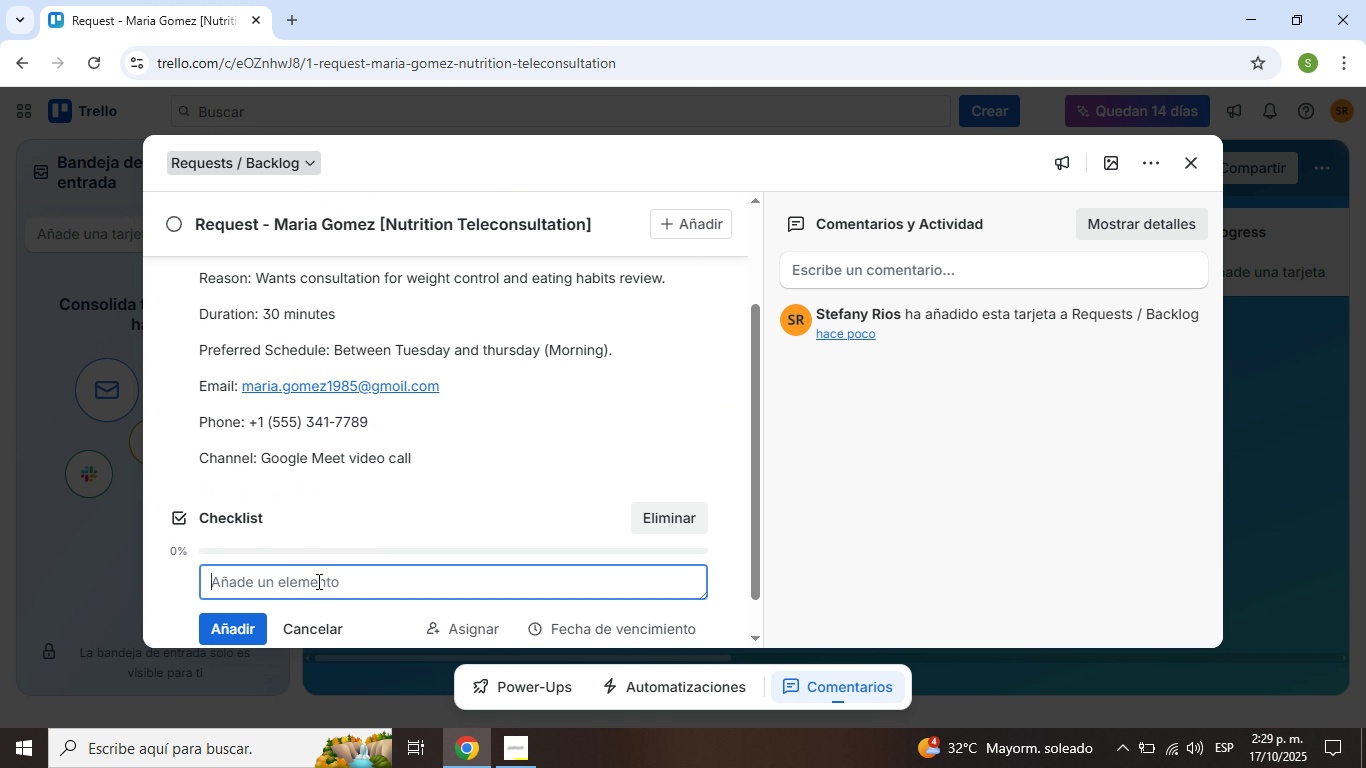 
type(Check nutritionist availability)
 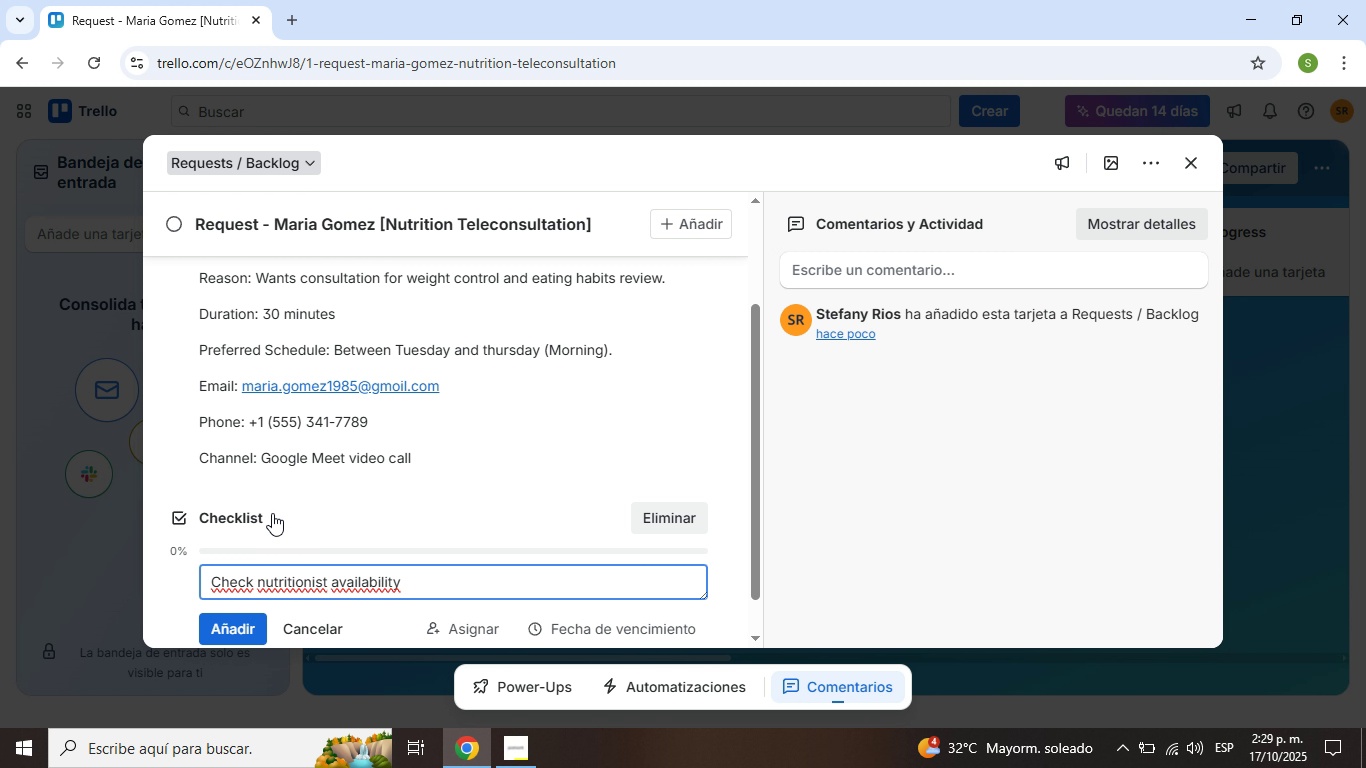 
scroll: coordinate [272, 514], scroll_direction: down, amount: 2.0
 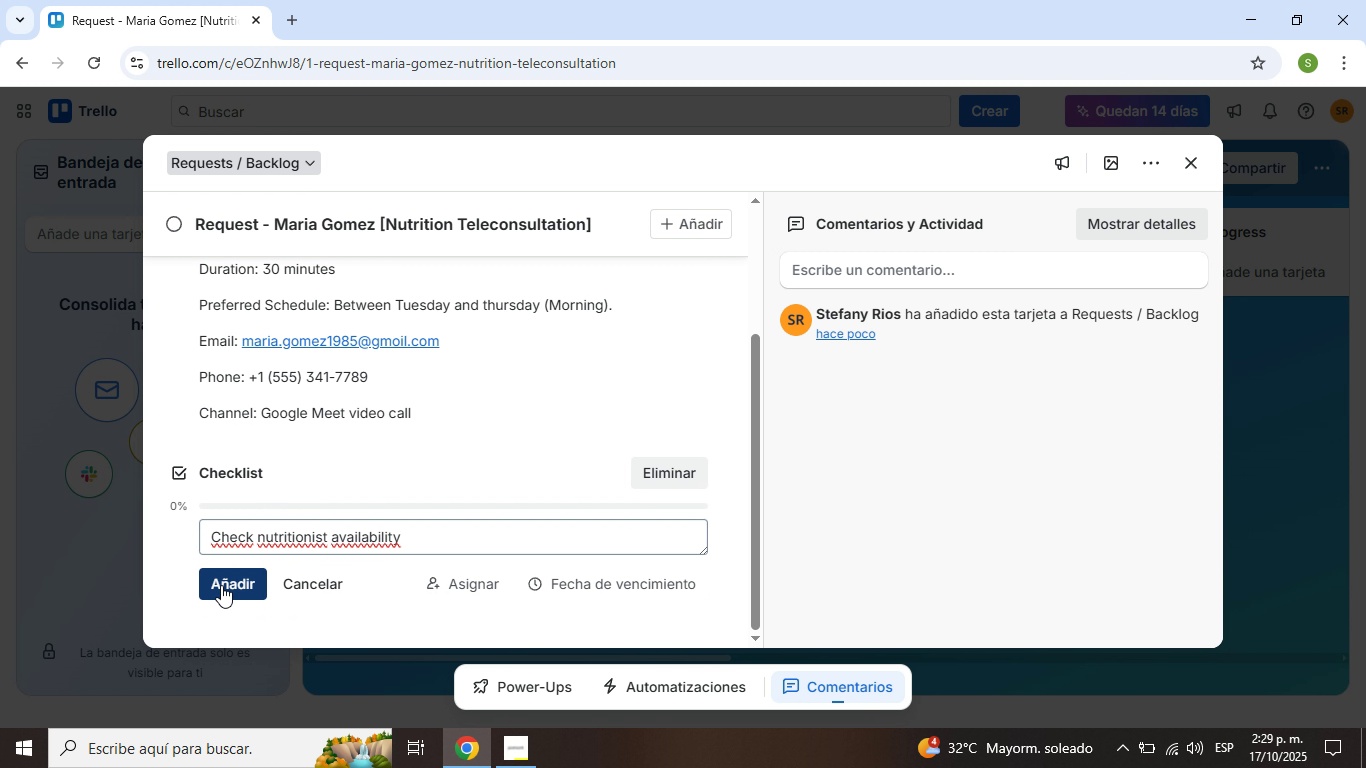 
left_click([221, 585])
 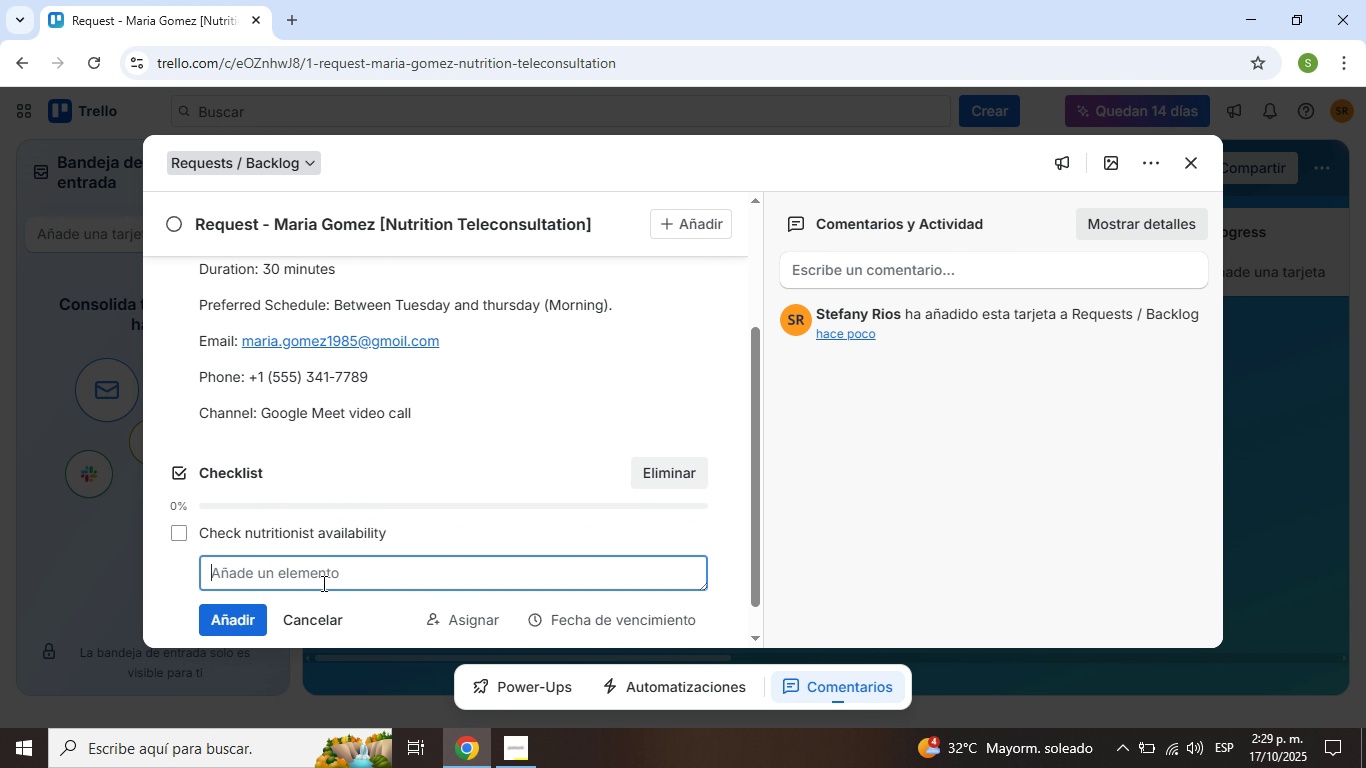 
type(Confirm preferred time slot)
 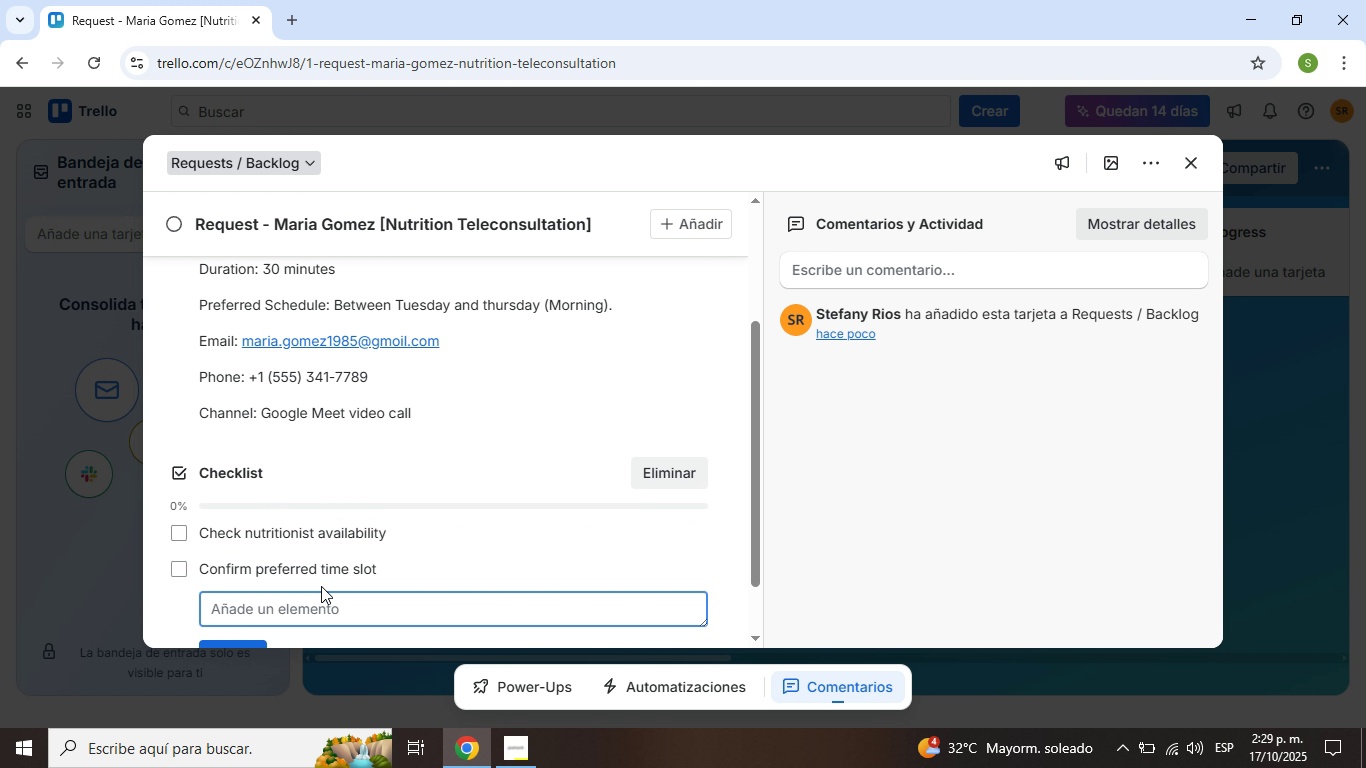 
key(Enter)
 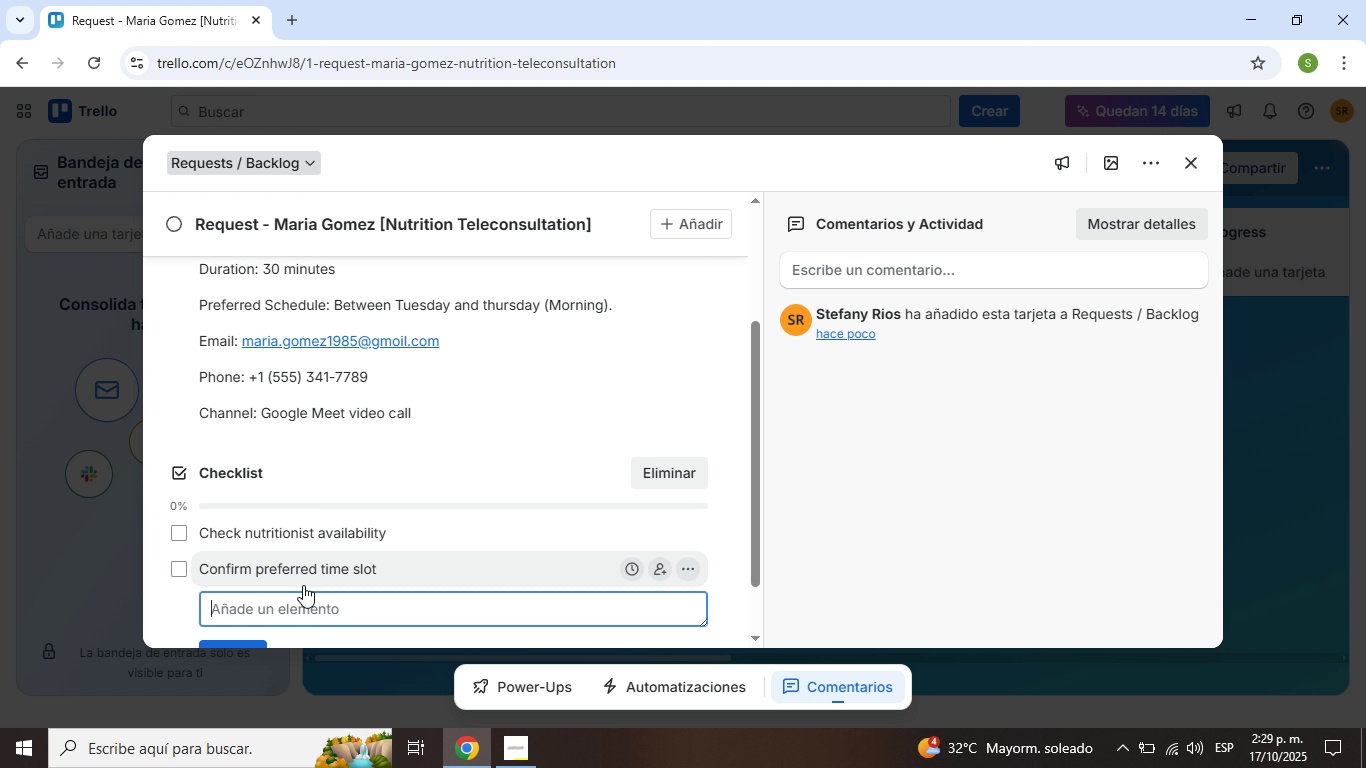 
type(Move to @)
 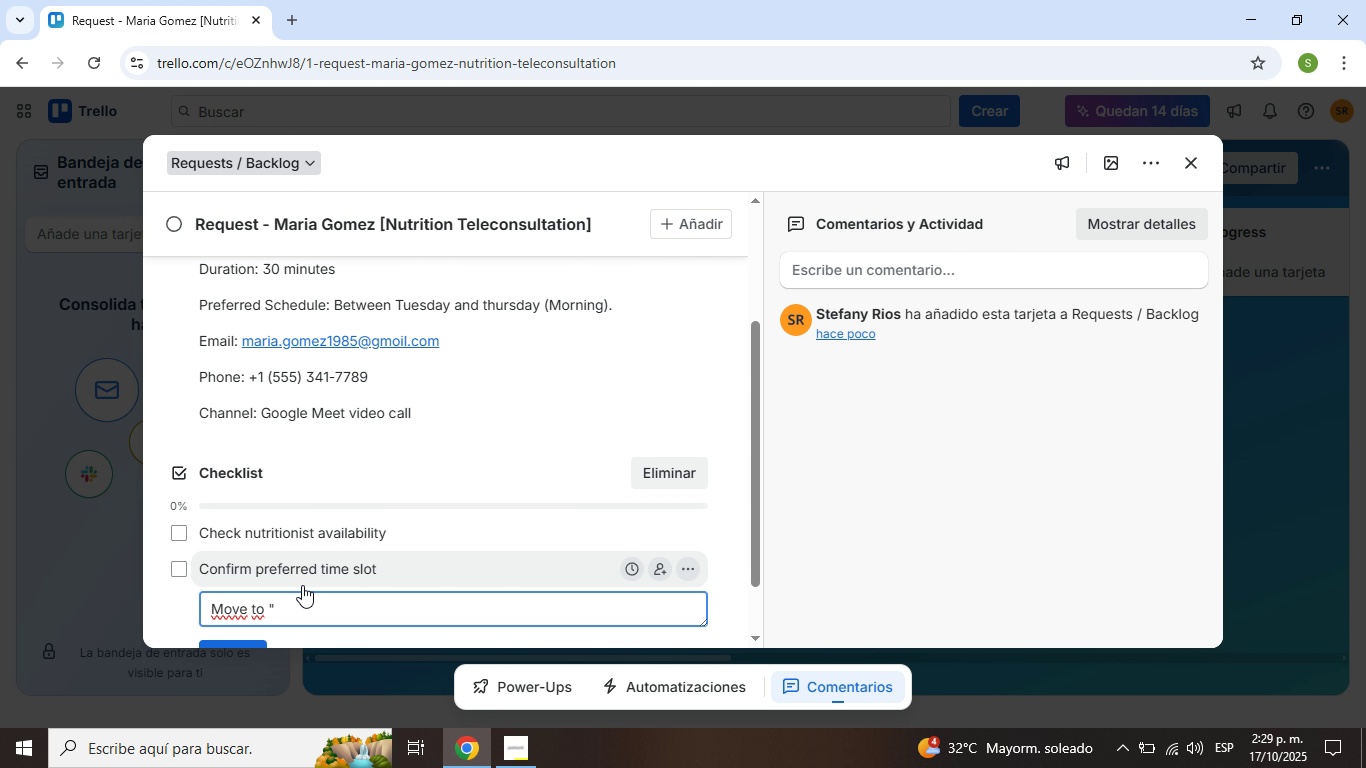 
wait(21.02)
 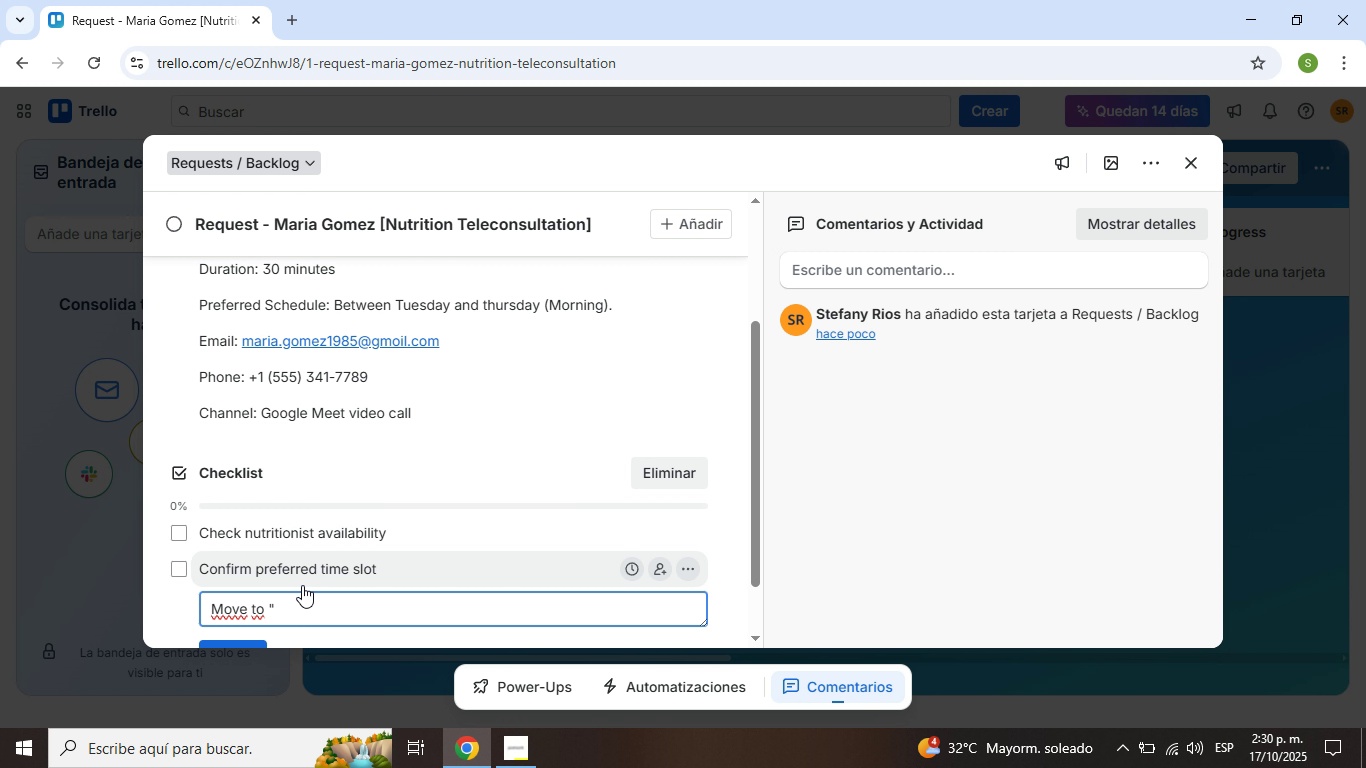 
type(Scheduled@)
 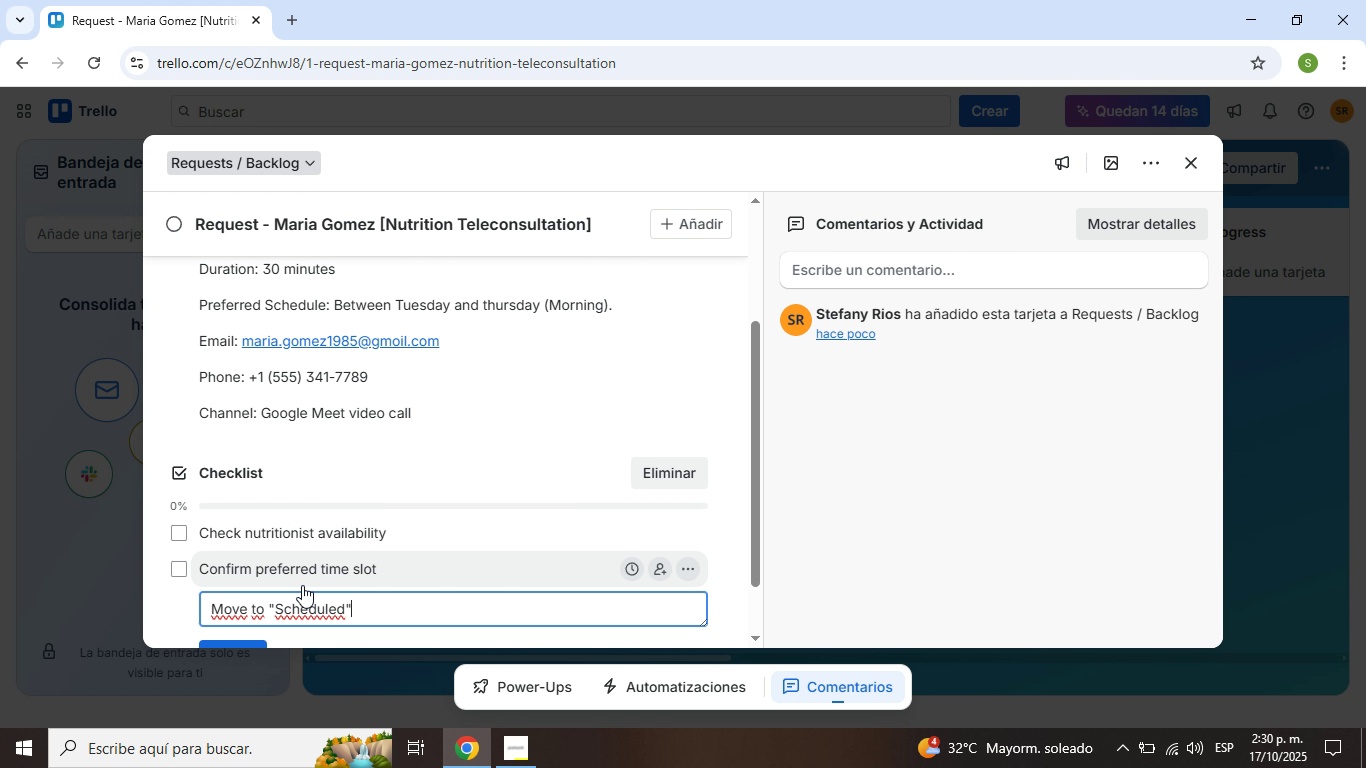 
scroll: coordinate [302, 585], scroll_direction: down, amount: 2.0
 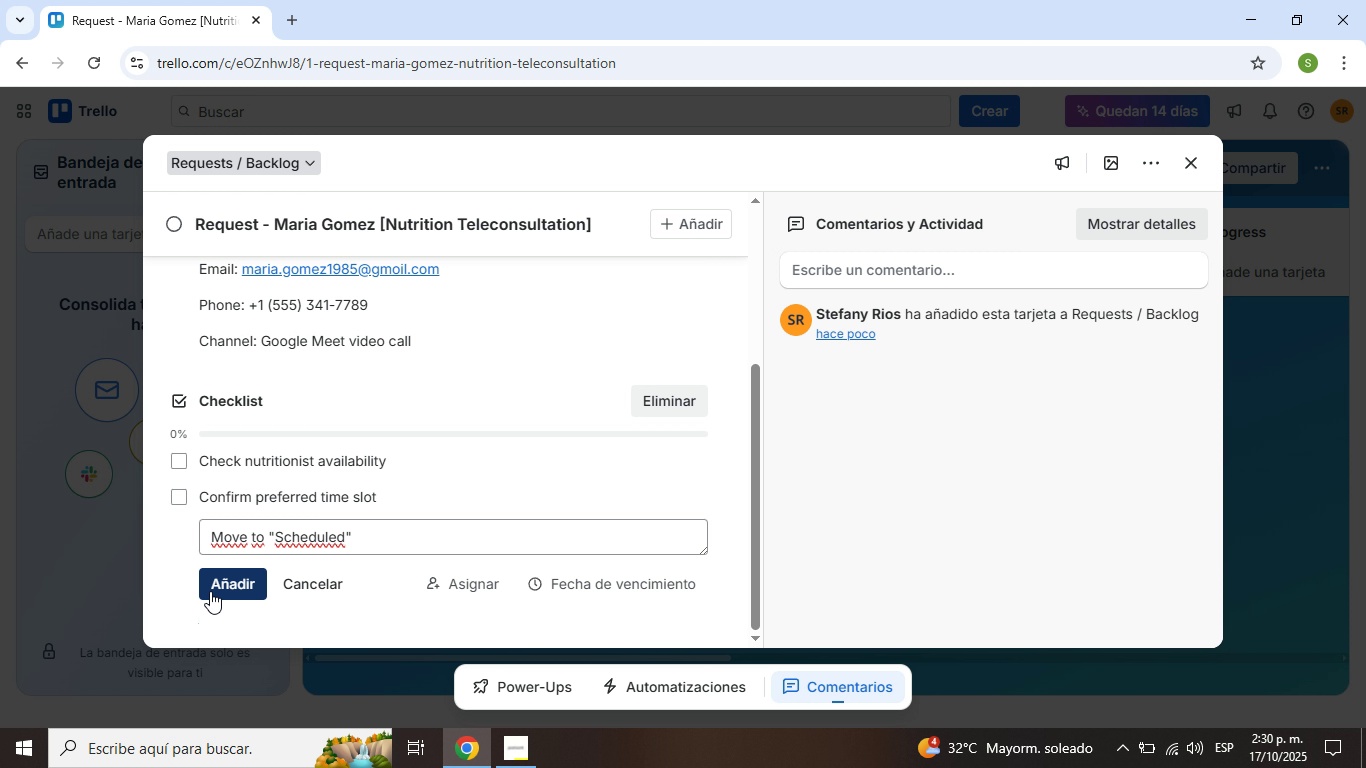 
left_click([210, 591])
 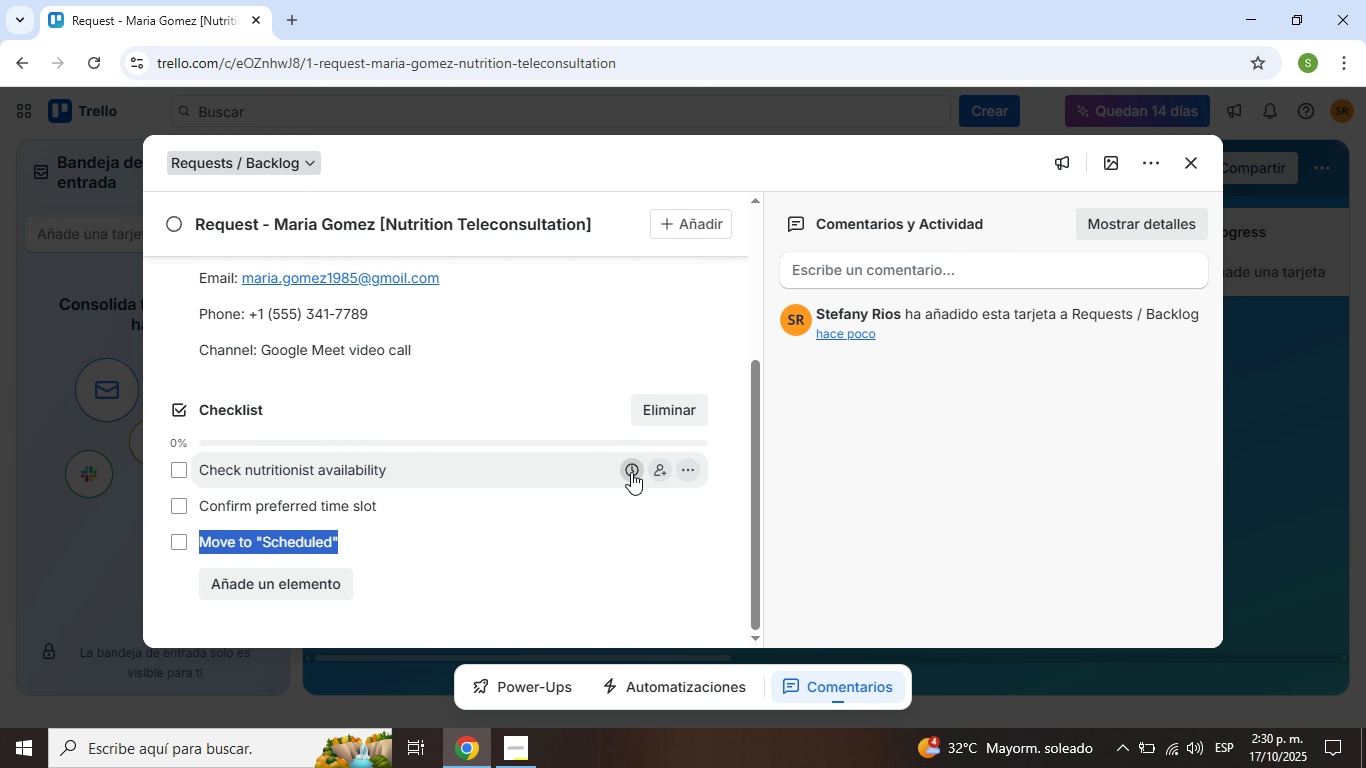 
scroll: coordinate [611, 502], scroll_direction: down, amount: 2.0
 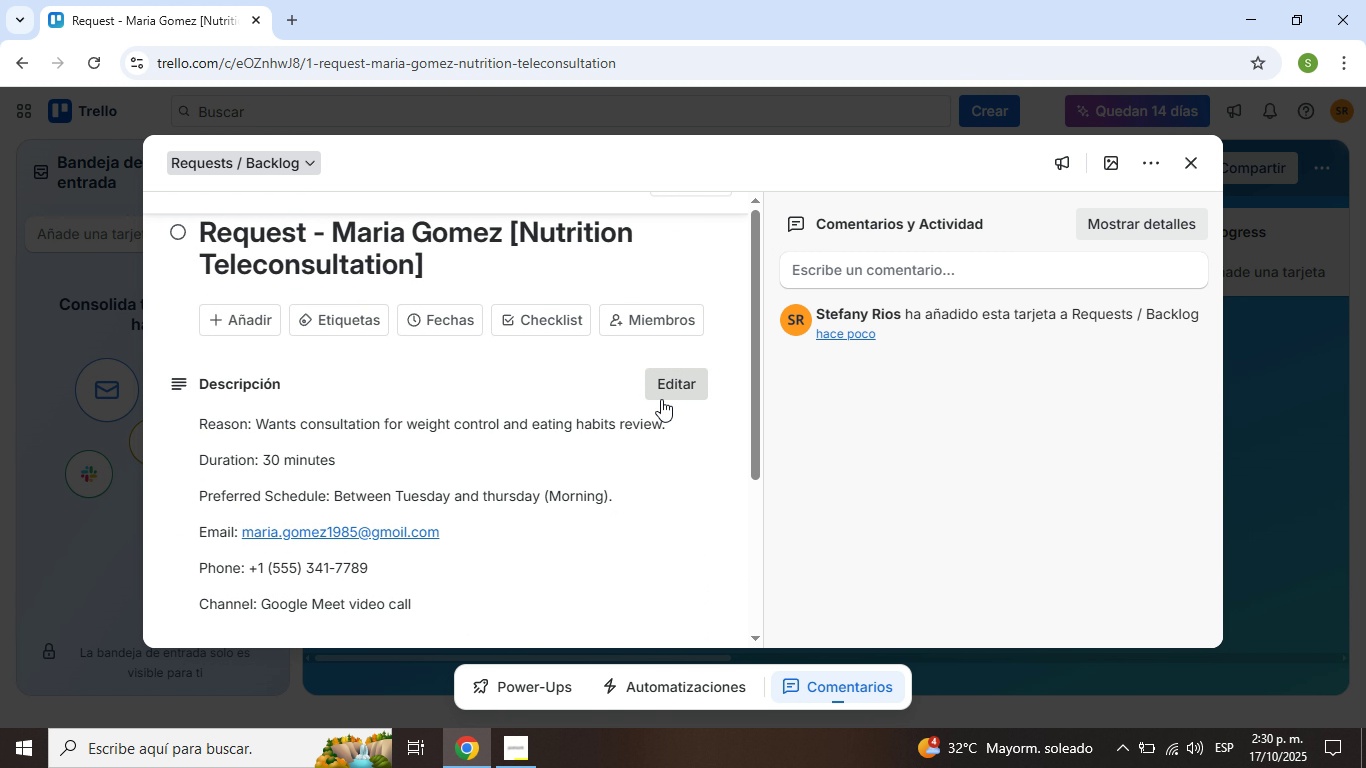 
scroll: coordinate [661, 398], scroll_direction: up, amount: 5.0
 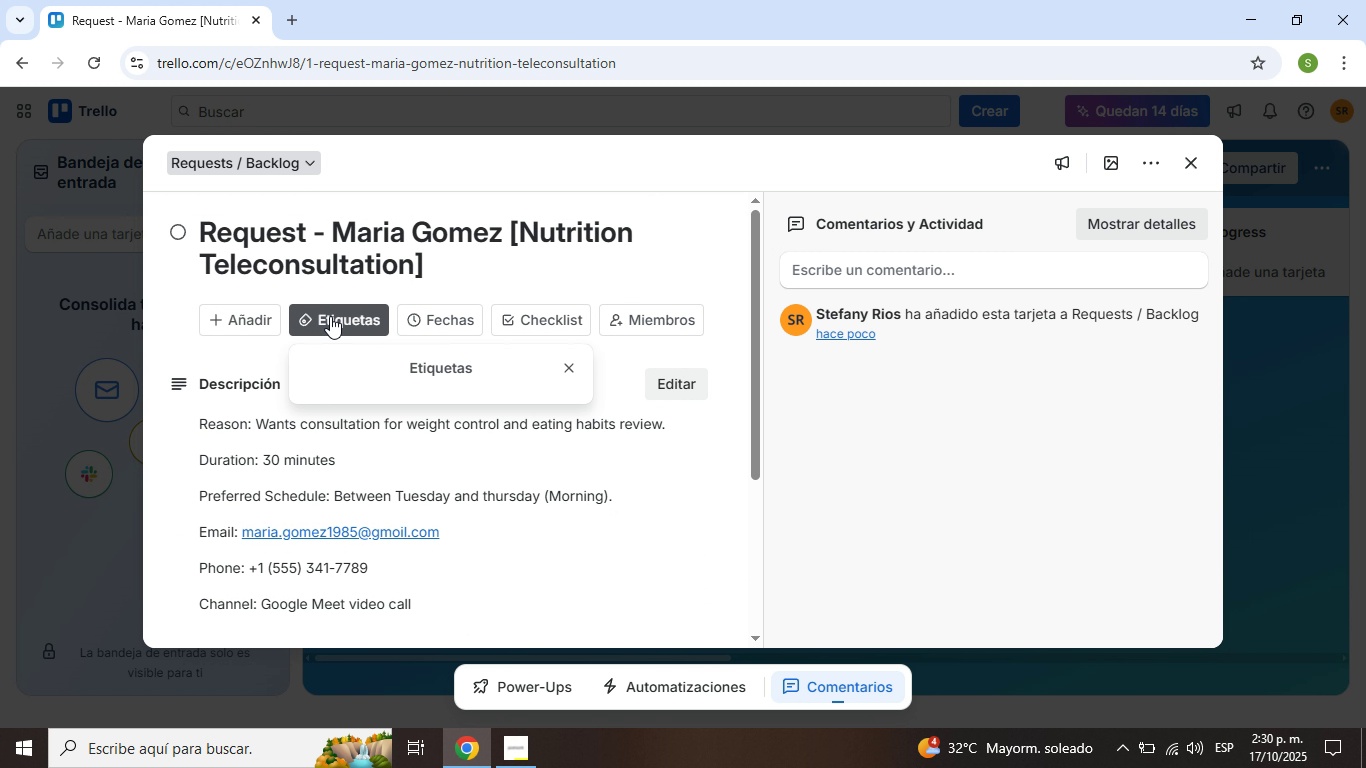 
left_click([330, 316])
 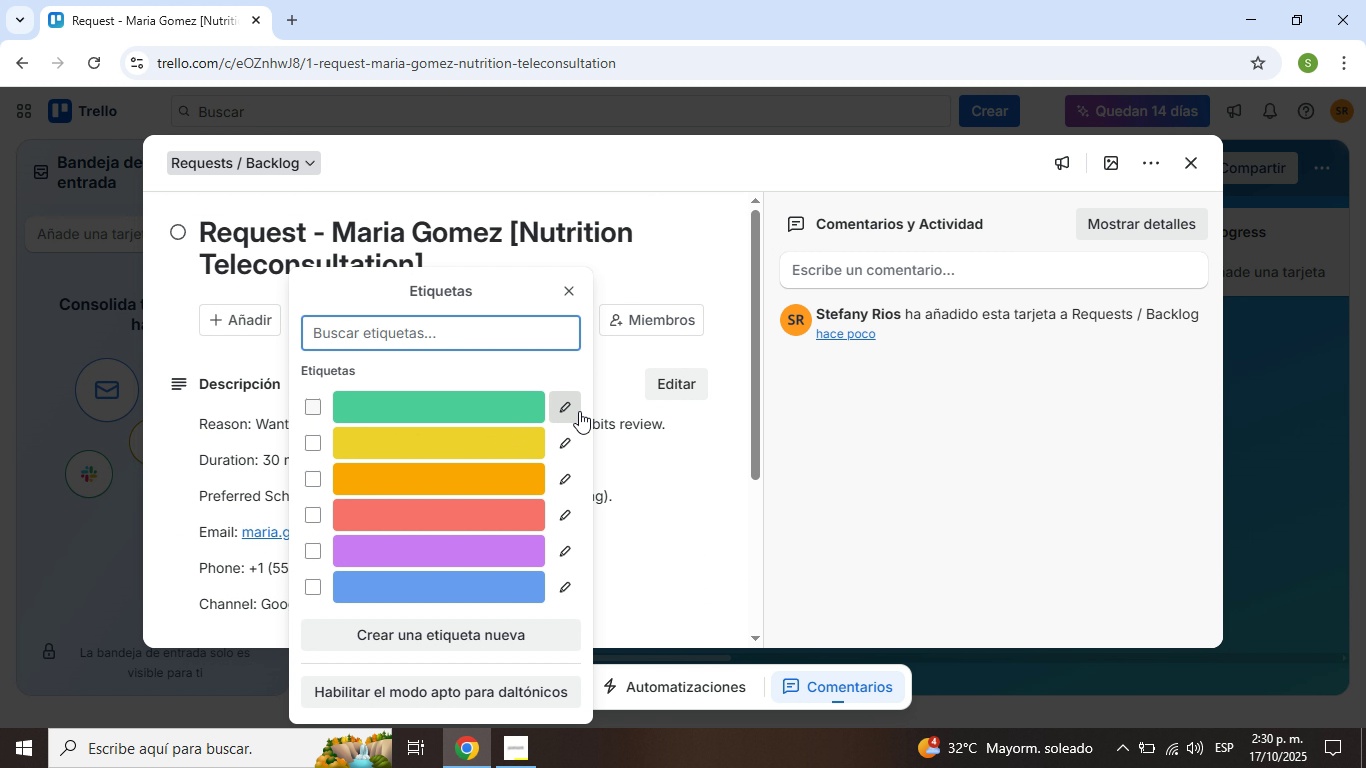 
left_click([579, 411])
 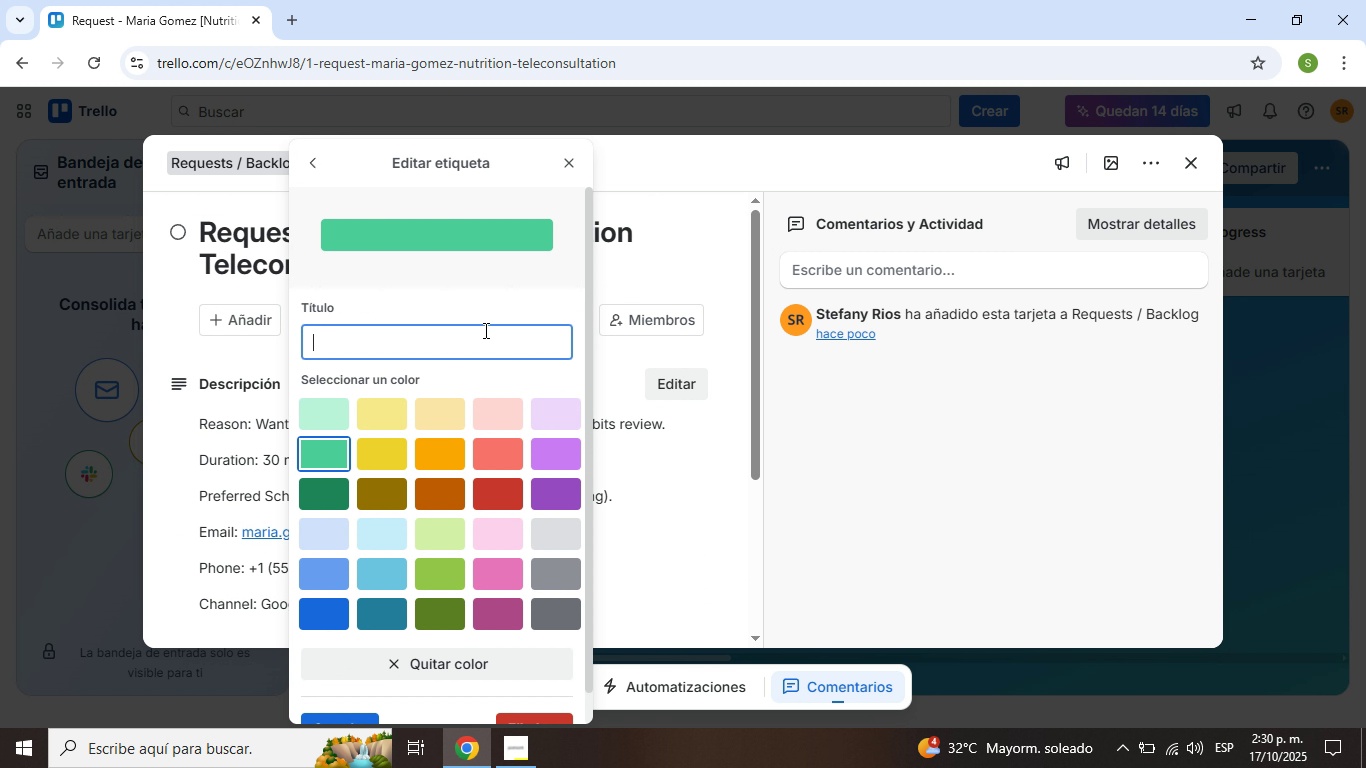 
left_click([484, 330])
 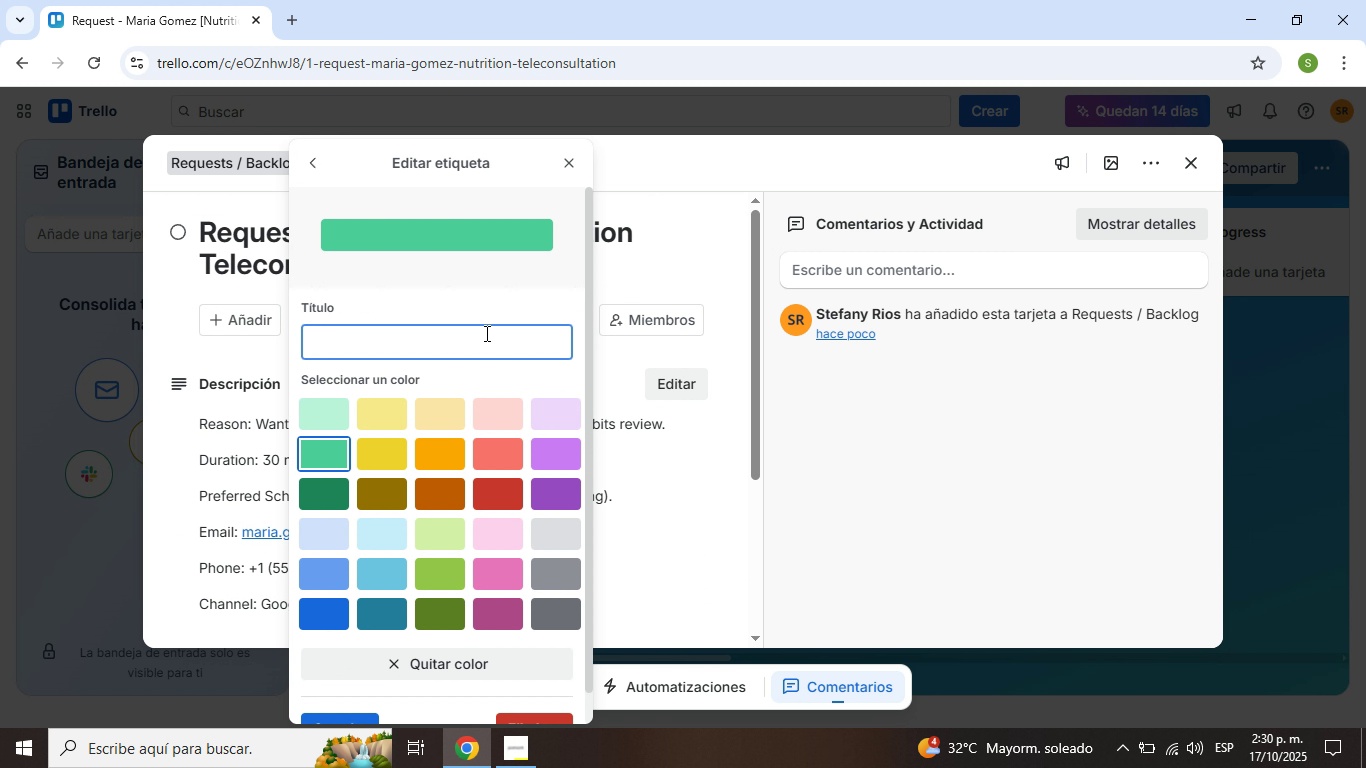 
key(CapsLock)
 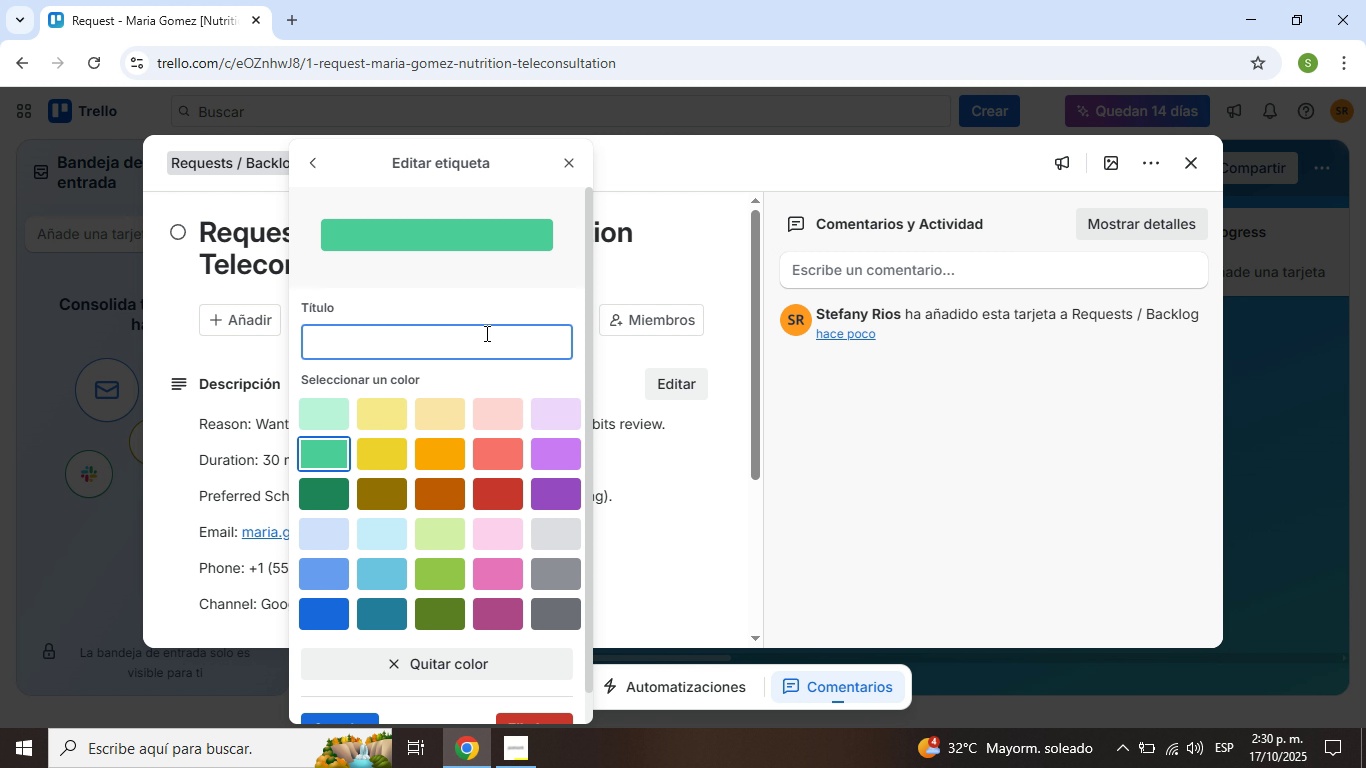 
wait(6.68)
 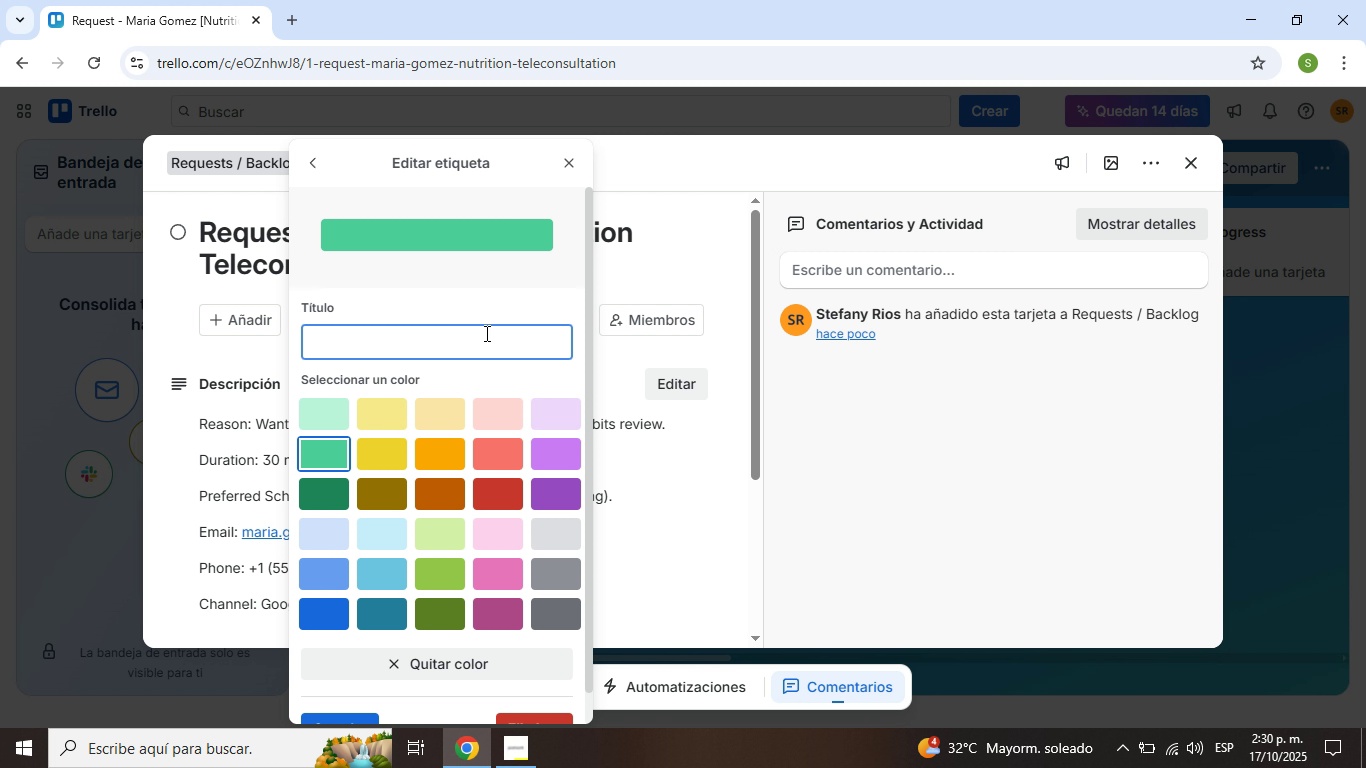 
type(Teleconsultation)
 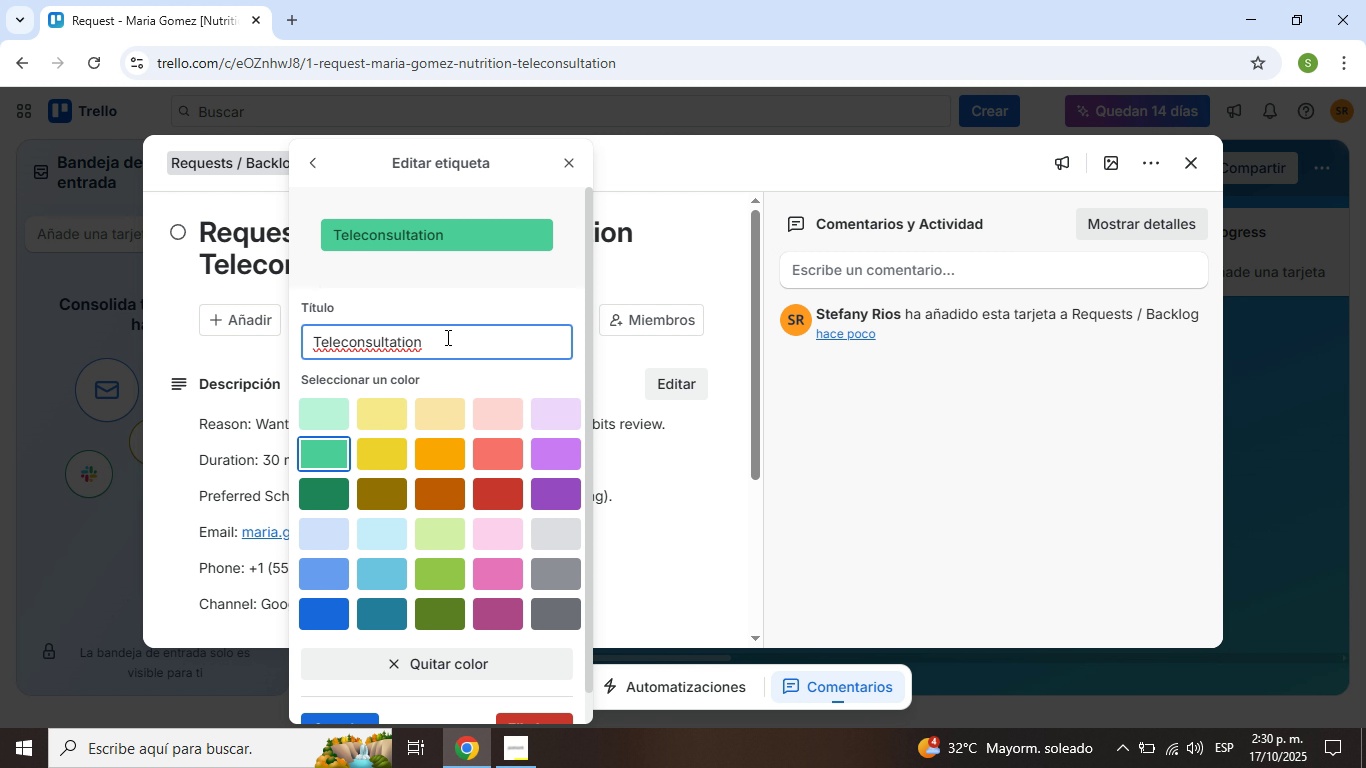 
scroll: coordinate [448, 335], scroll_direction: down, amount: 1.0
 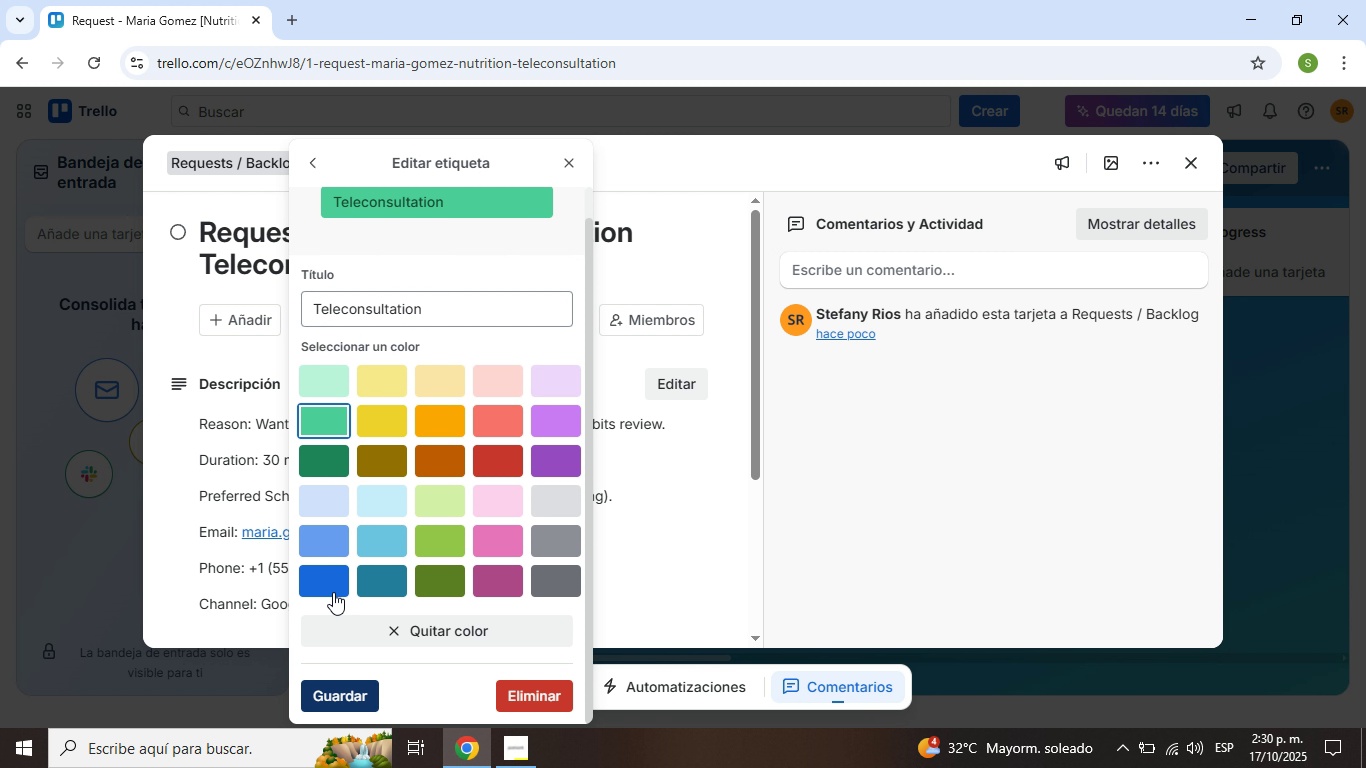 
left_click([317, 693])
 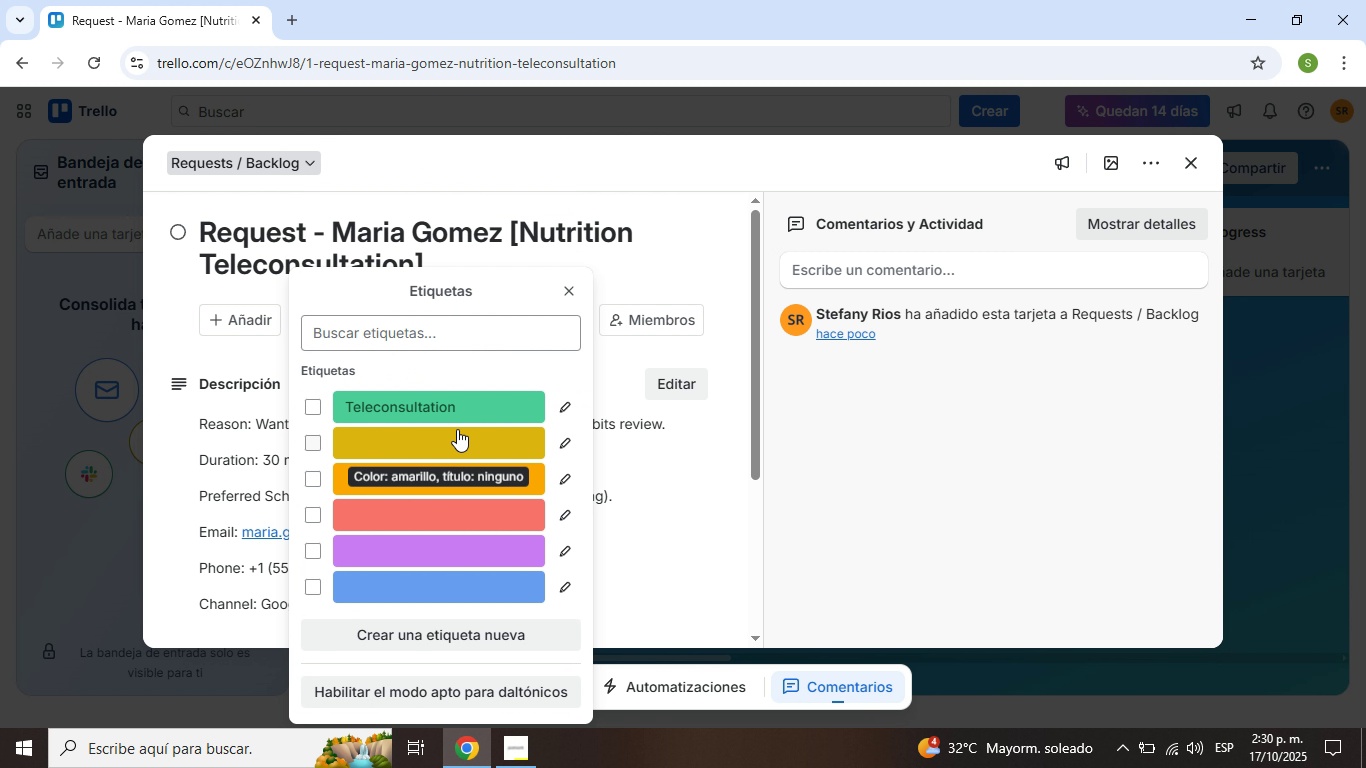 
mouse_move([461, 428])
 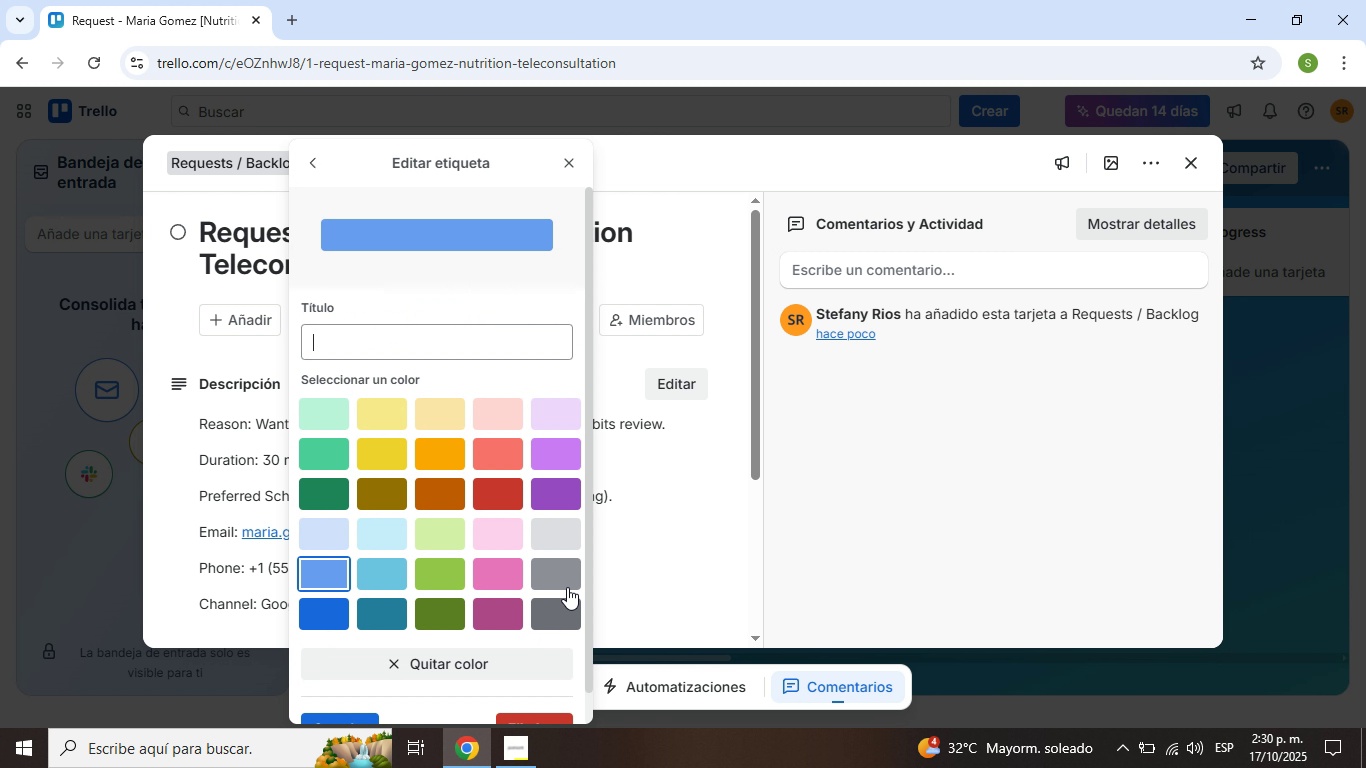 
left_click([567, 587])
 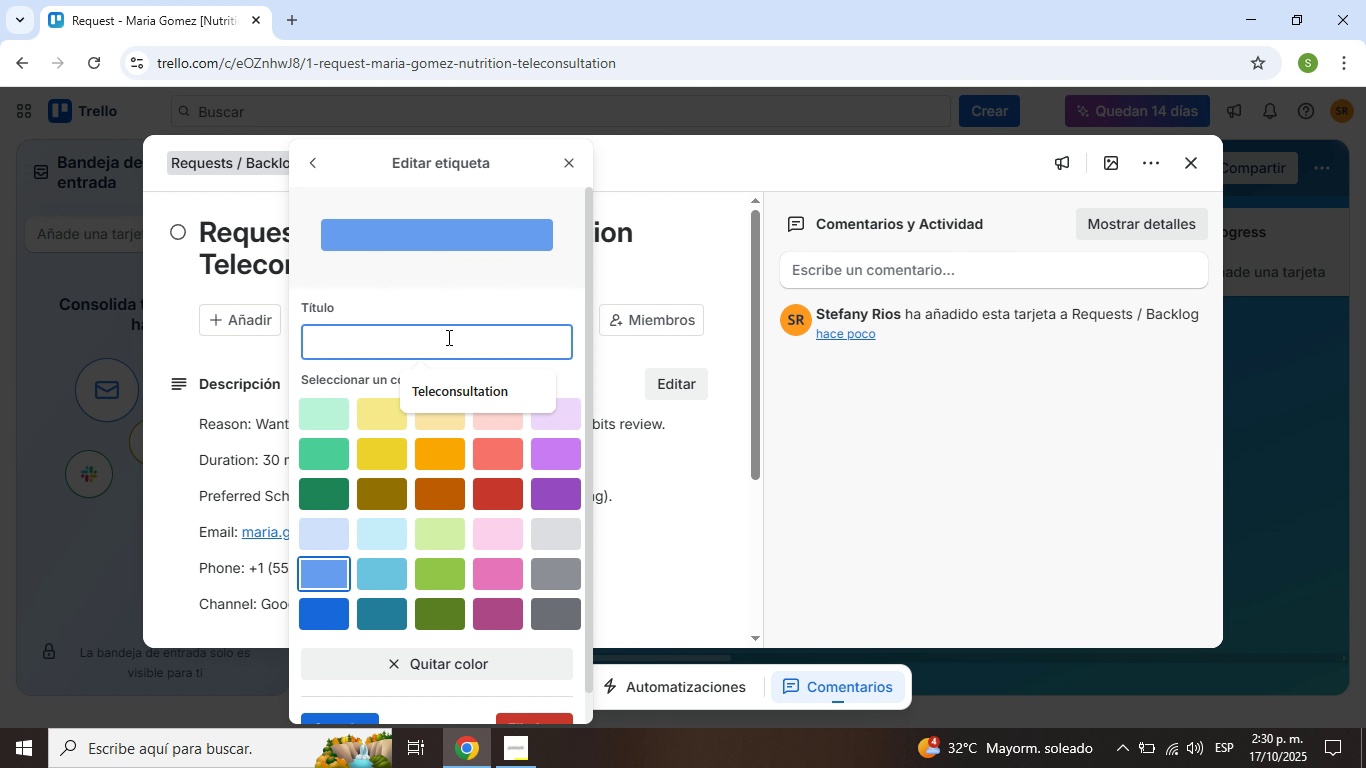 
left_click([447, 336])
 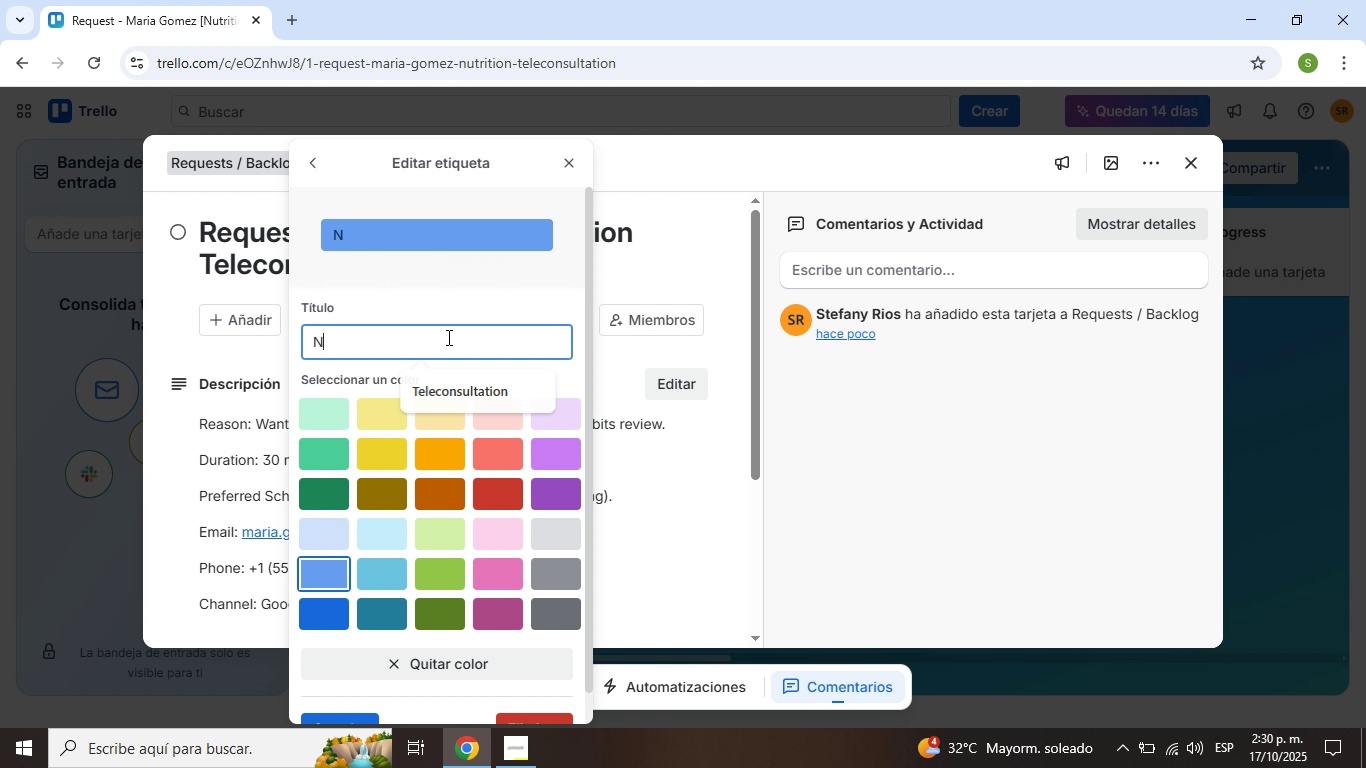 
type(Nutrition)
 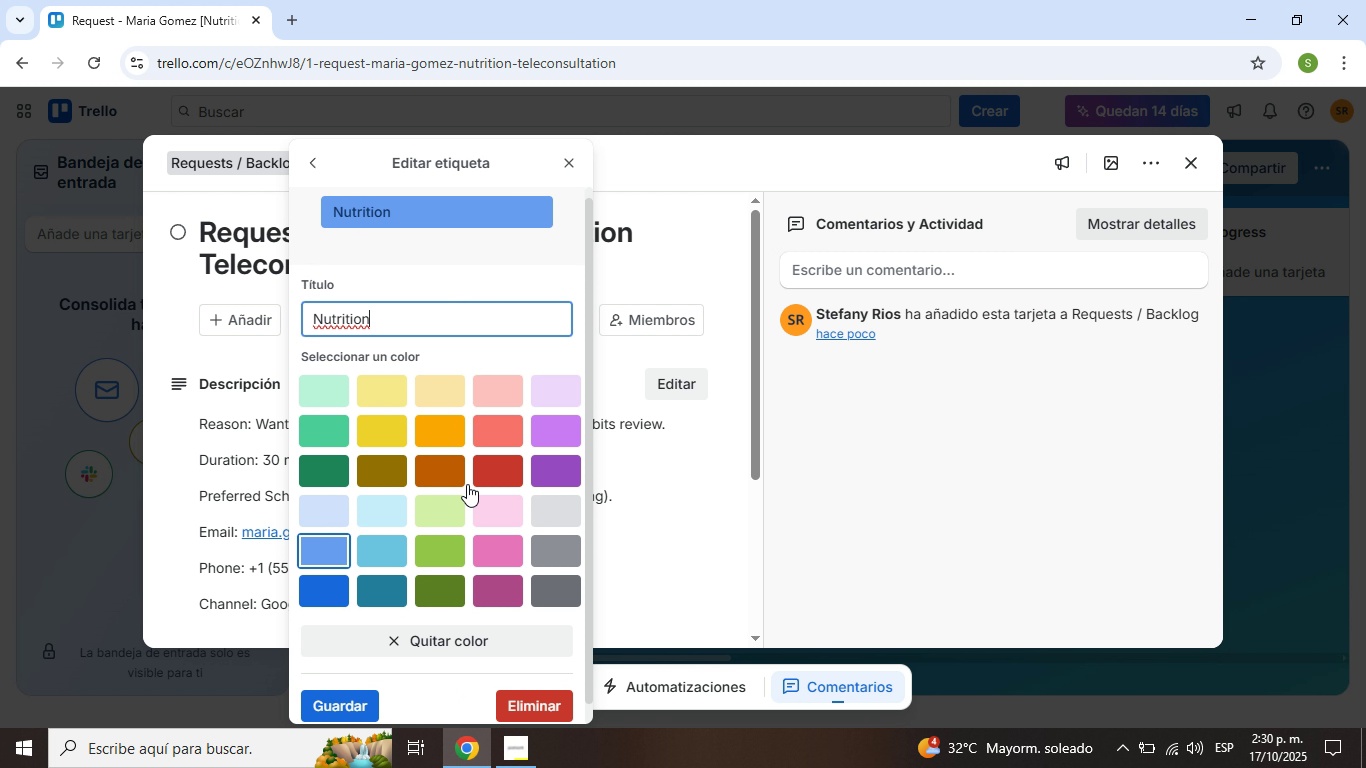 
scroll: coordinate [490, 438], scroll_direction: down, amount: 3.0
 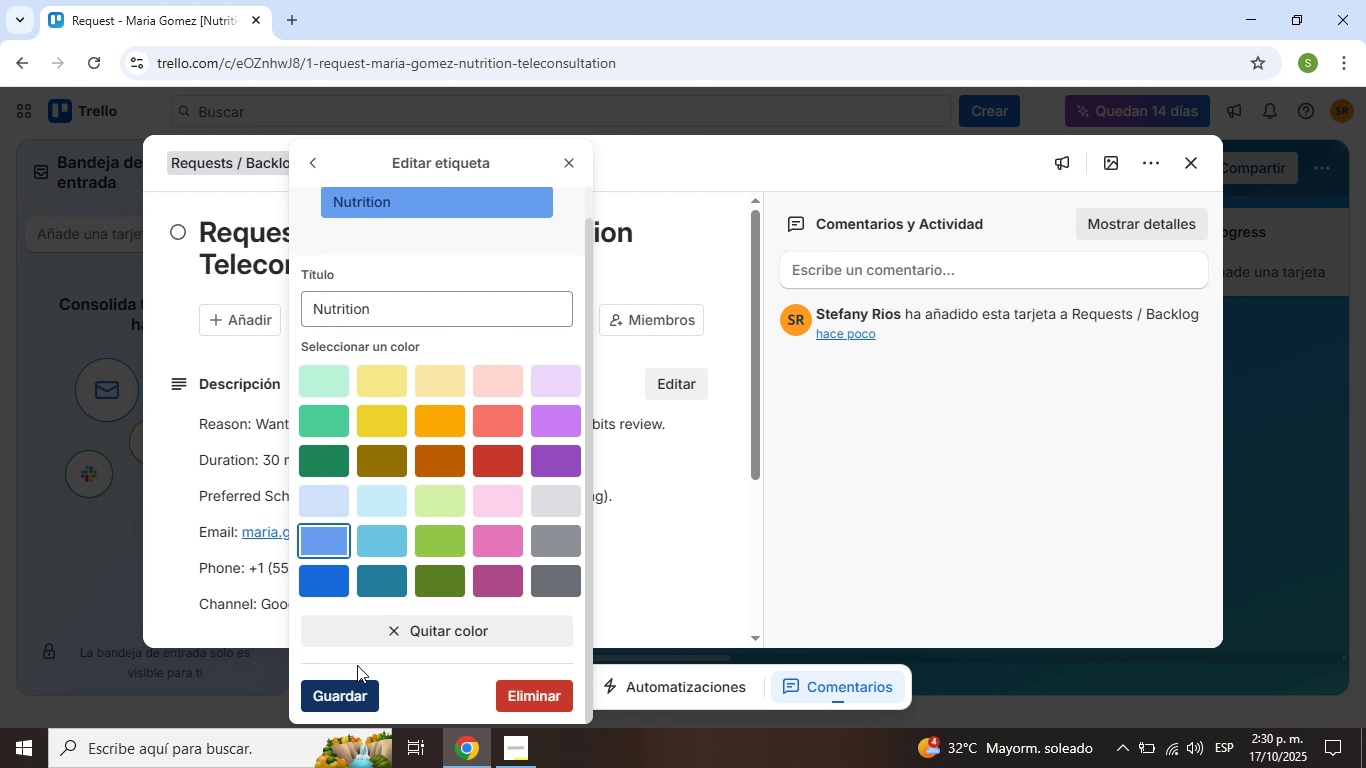 
left_click([354, 687])
 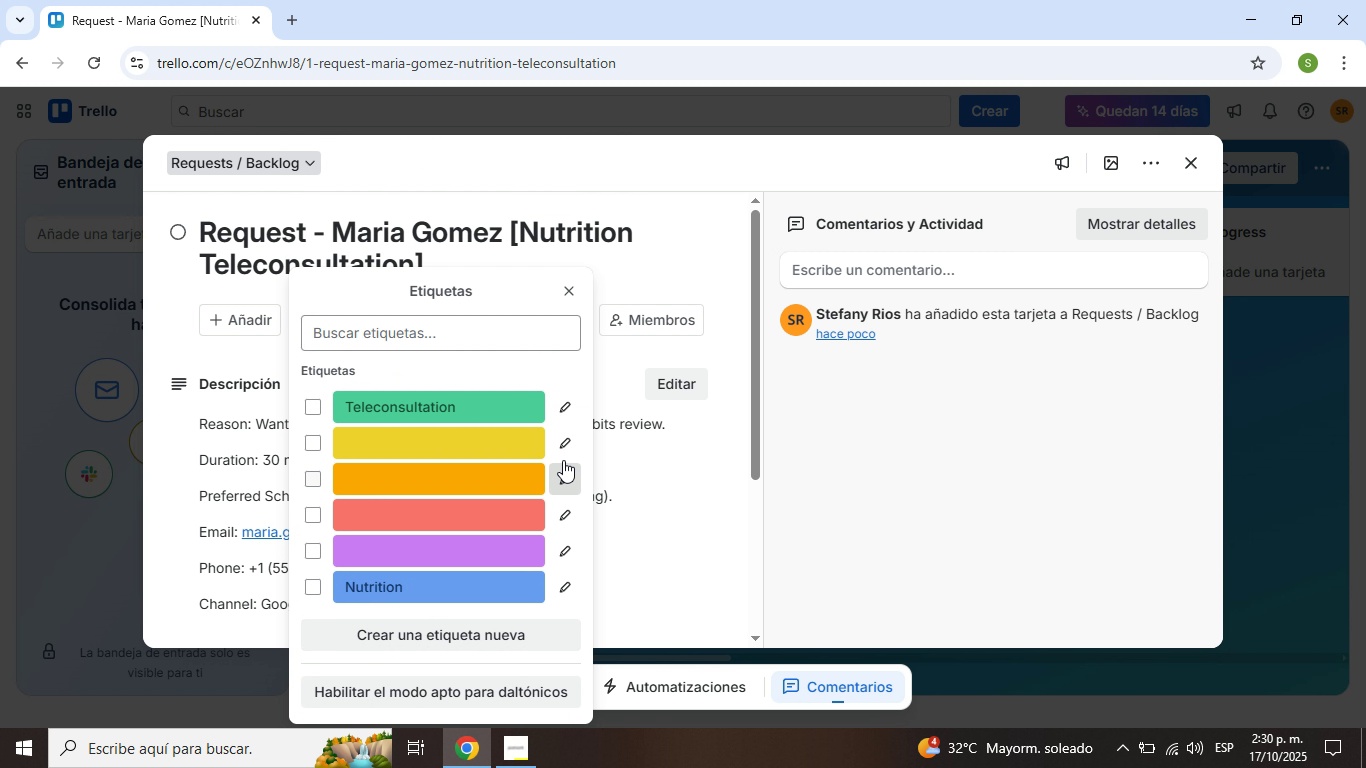 
left_click([565, 469])
 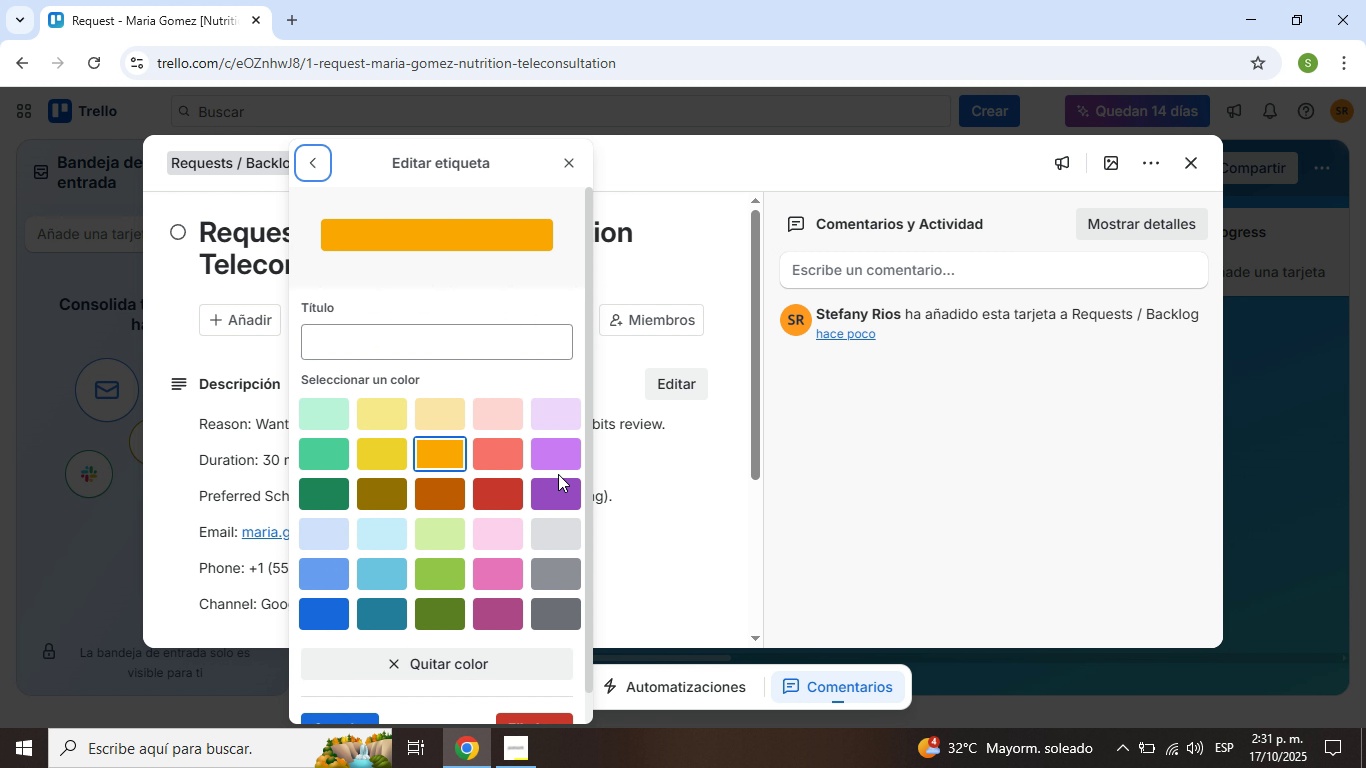 
key(CapsLock)
 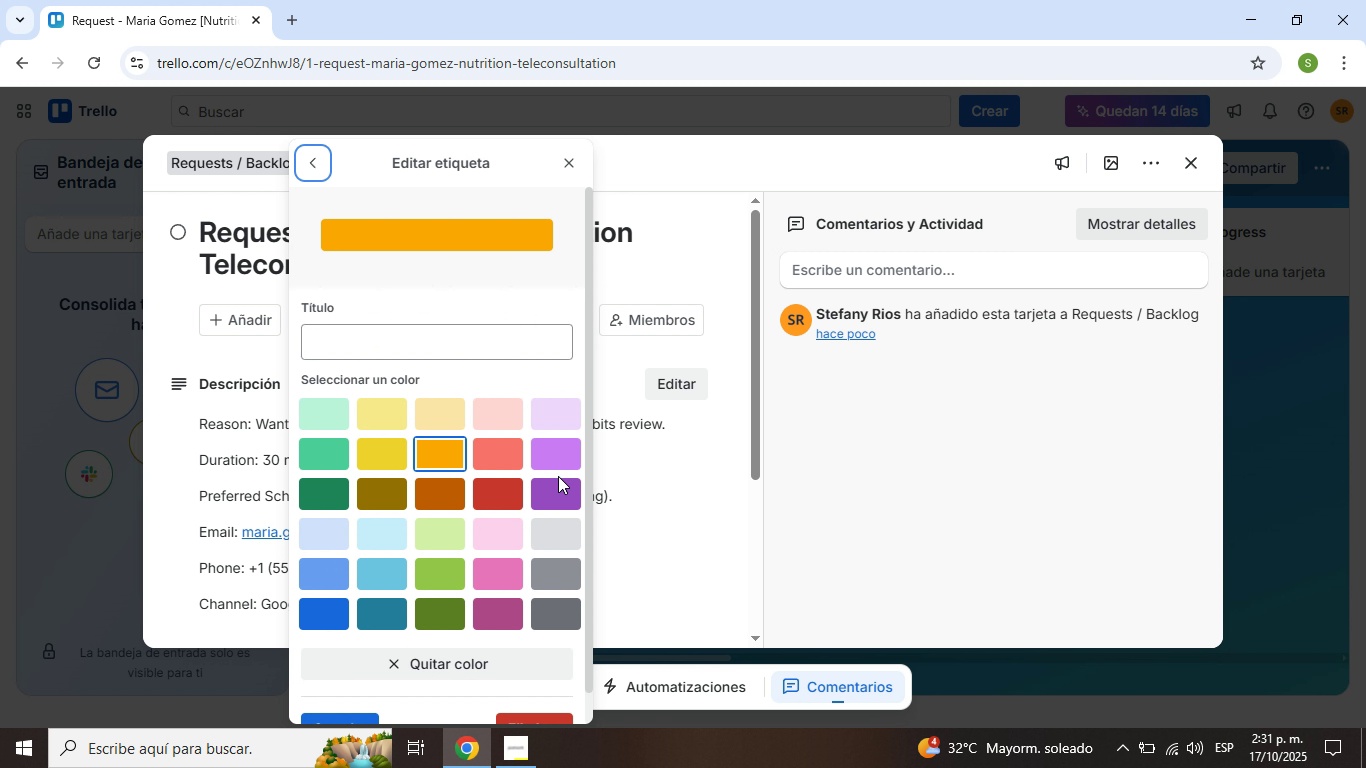 
key(N)
 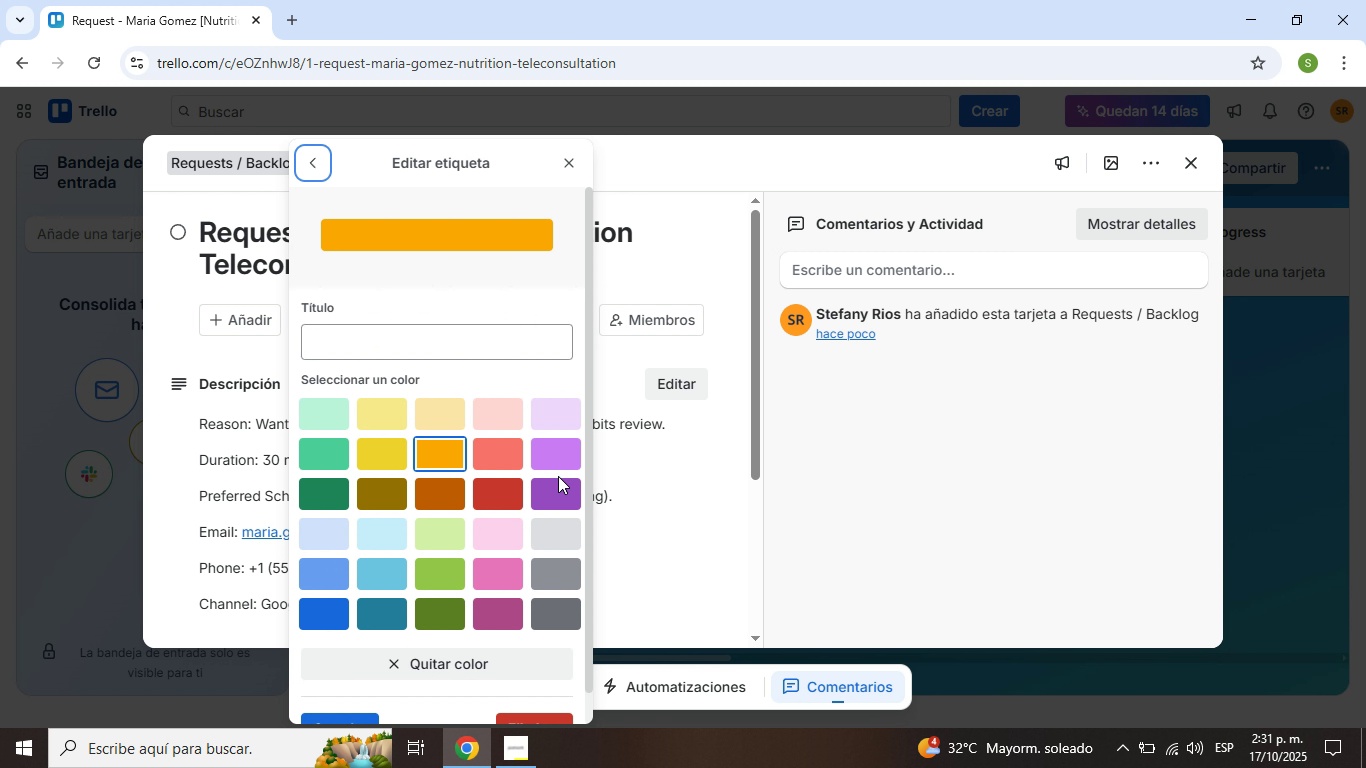 
key(CapsLock)
 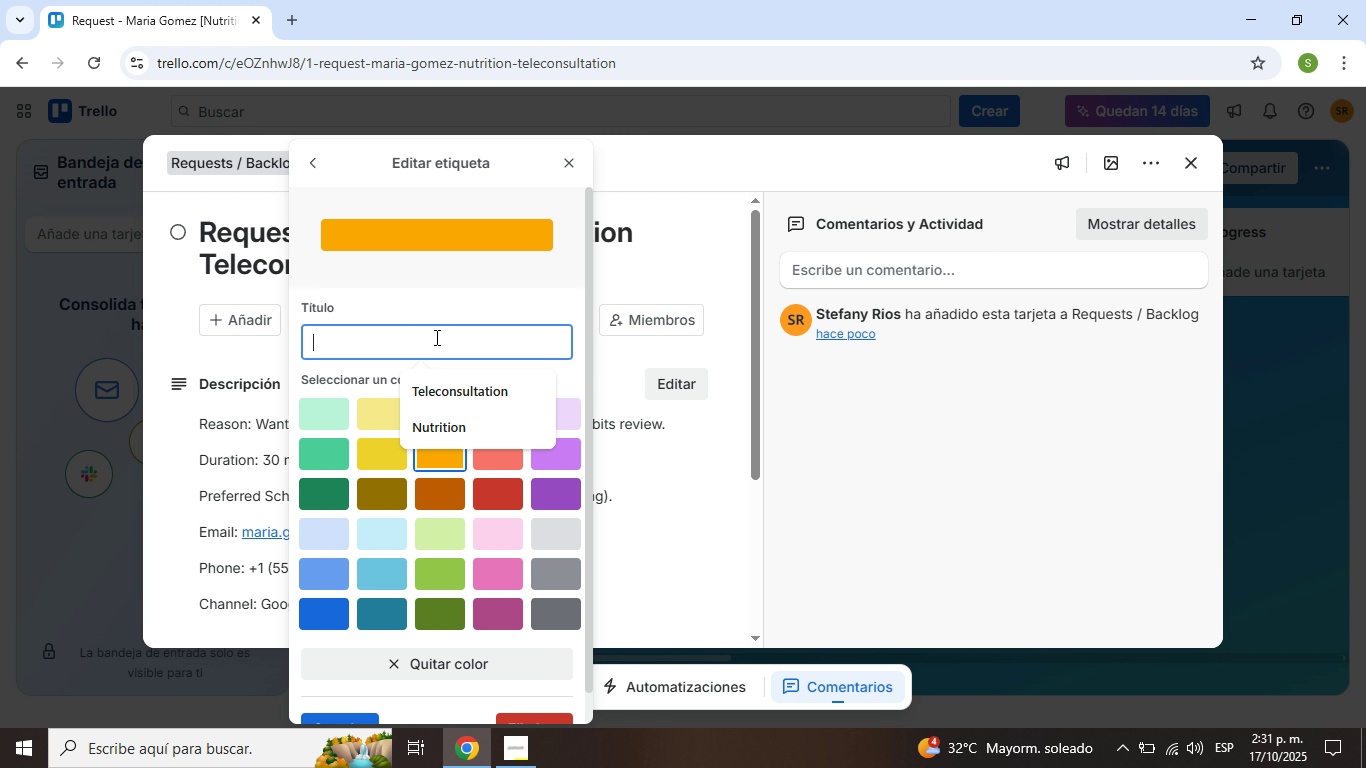 
left_click([435, 337])
 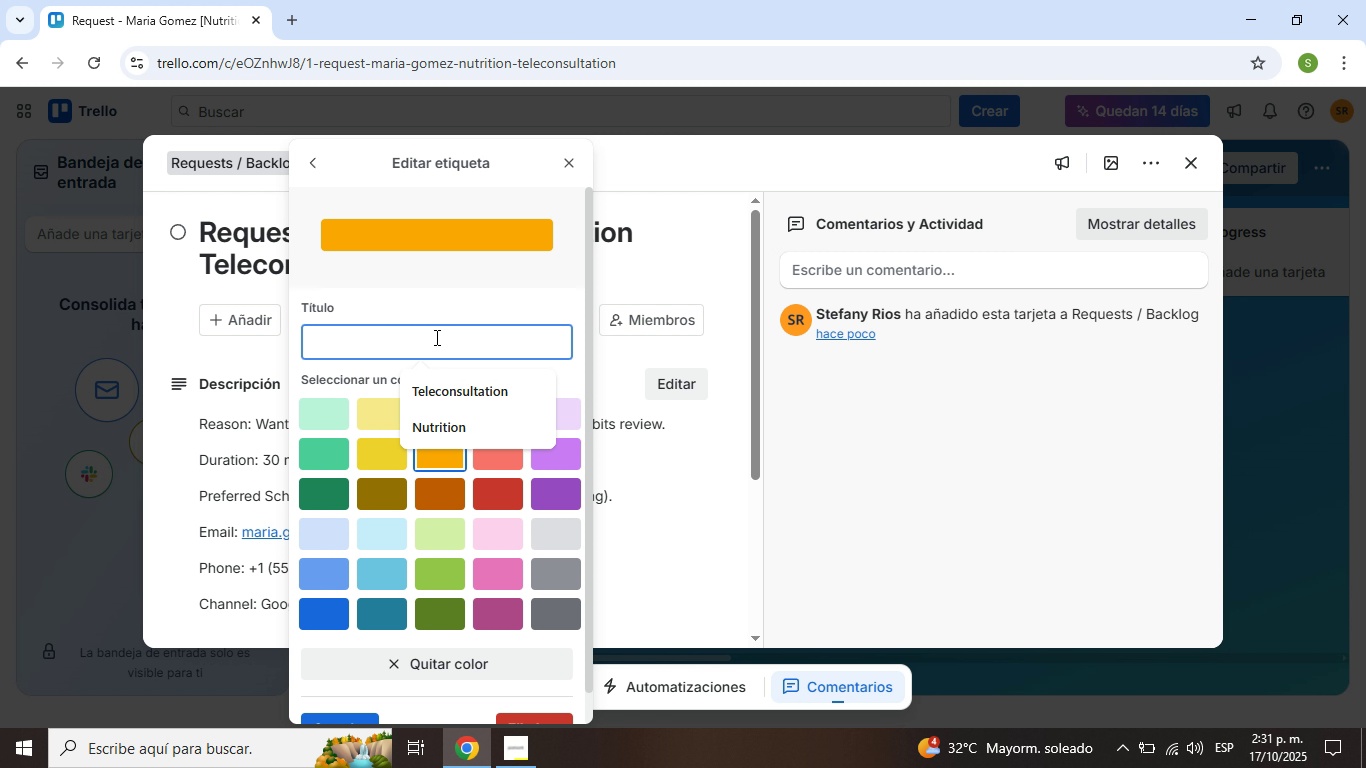 
type(New patient)
 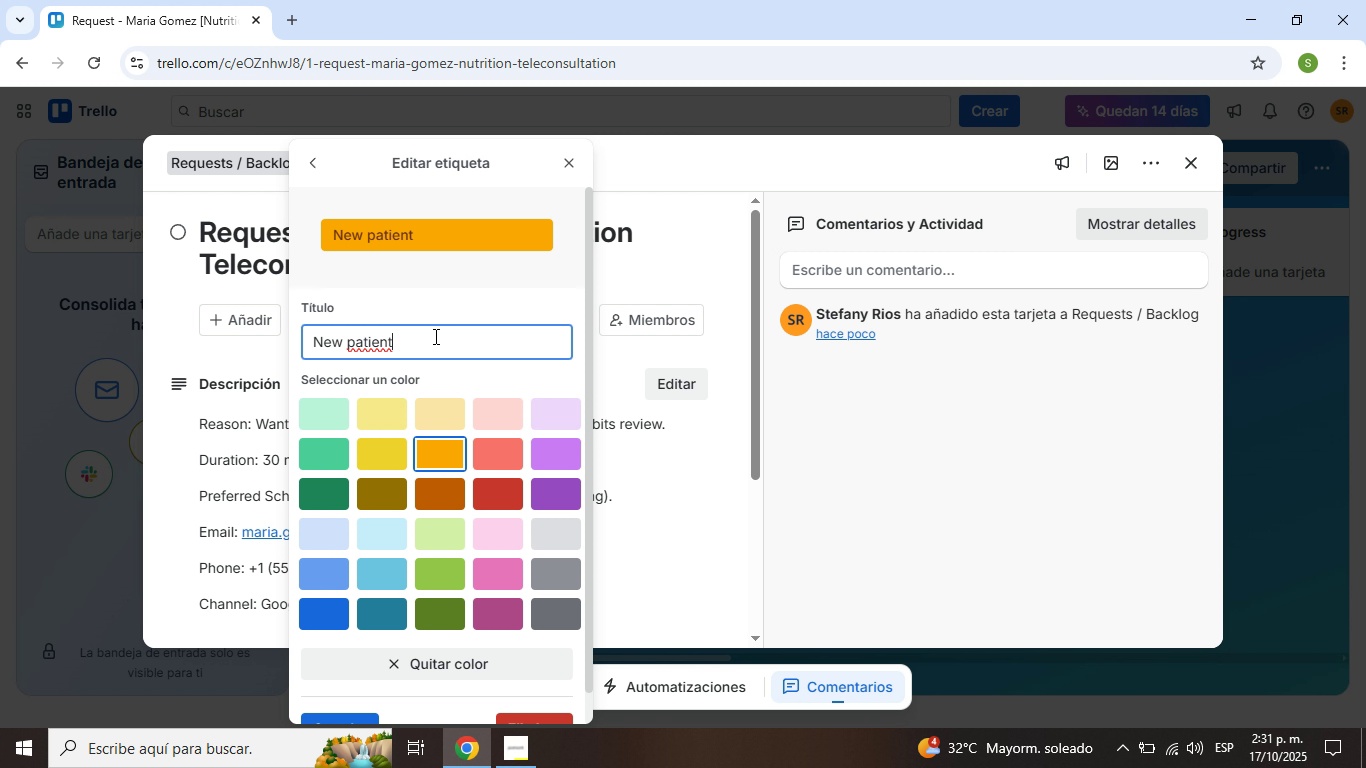 
wait(56.57)
 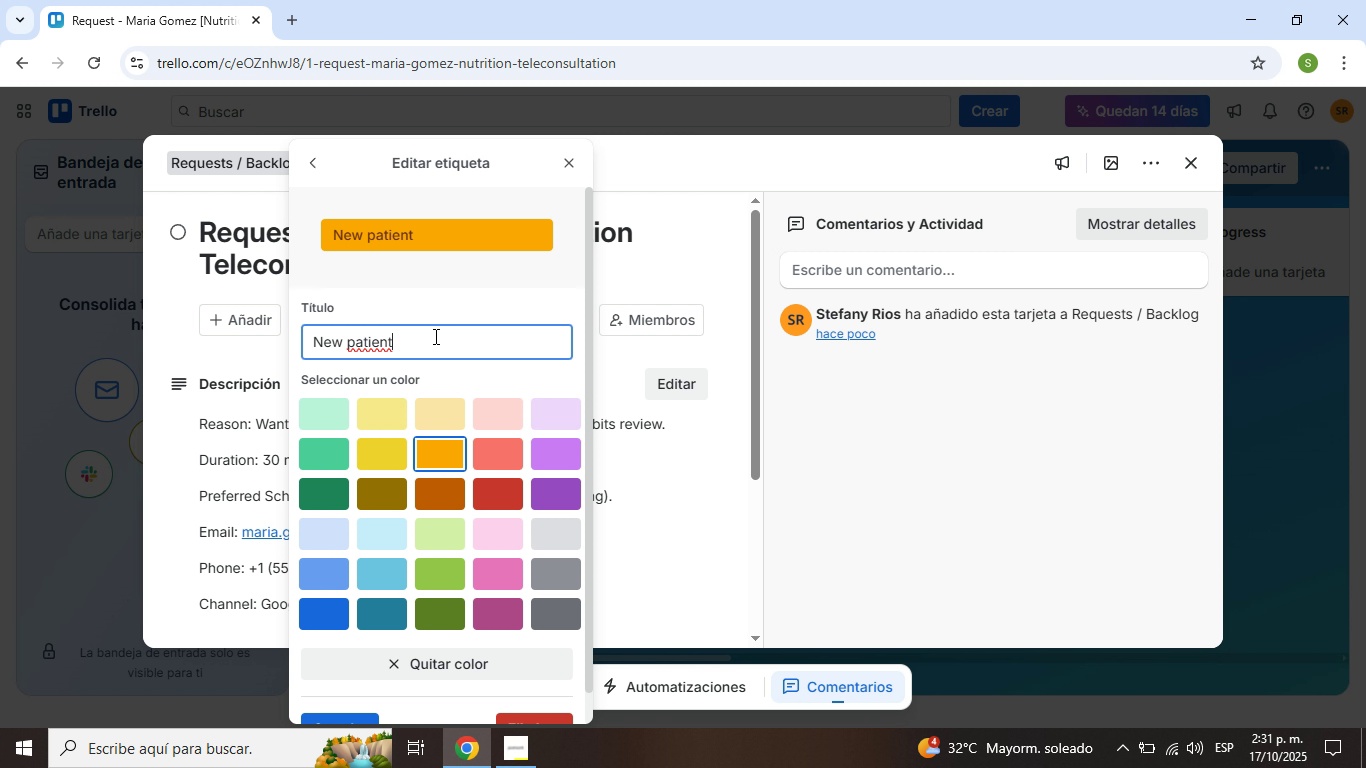 
scroll: coordinate [472, 520], scroll_direction: down, amount: 2.0
 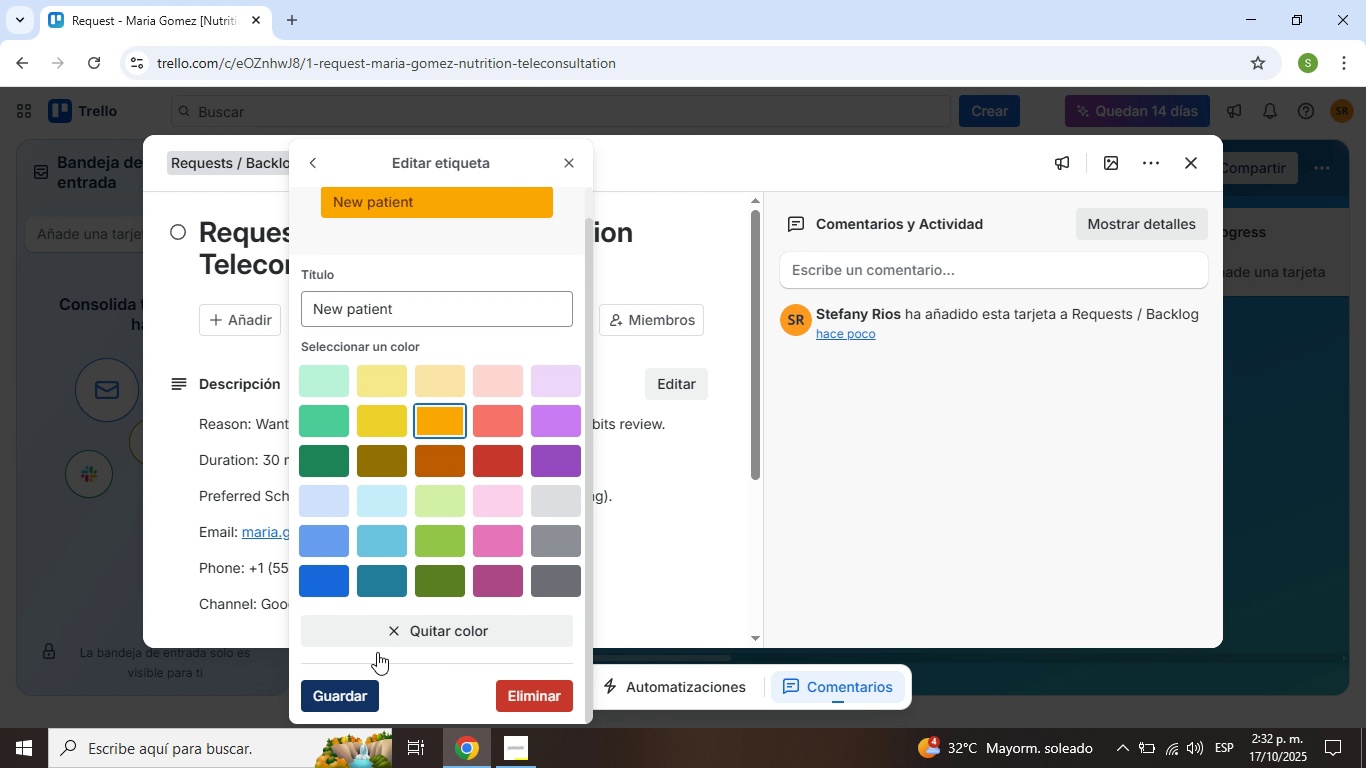 
left_click([355, 693])
 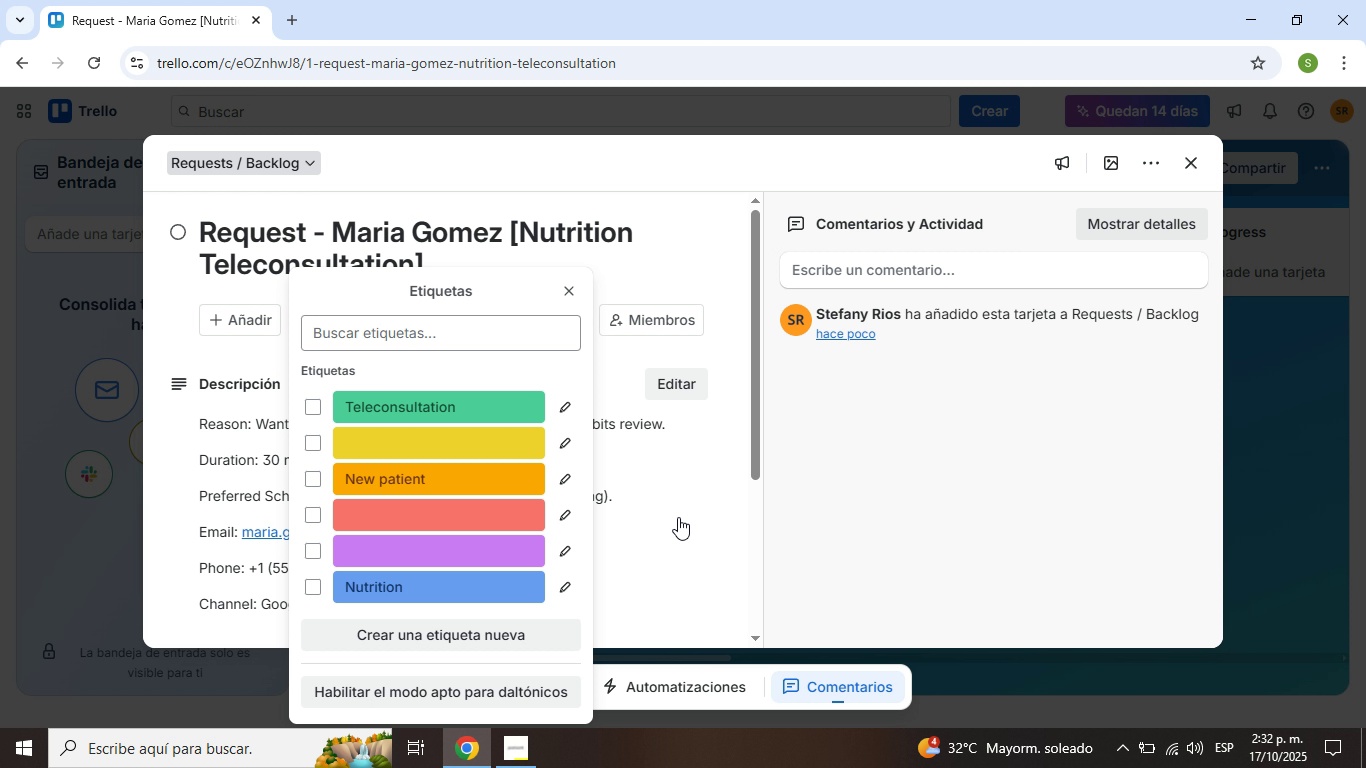 
left_click([892, 542])
 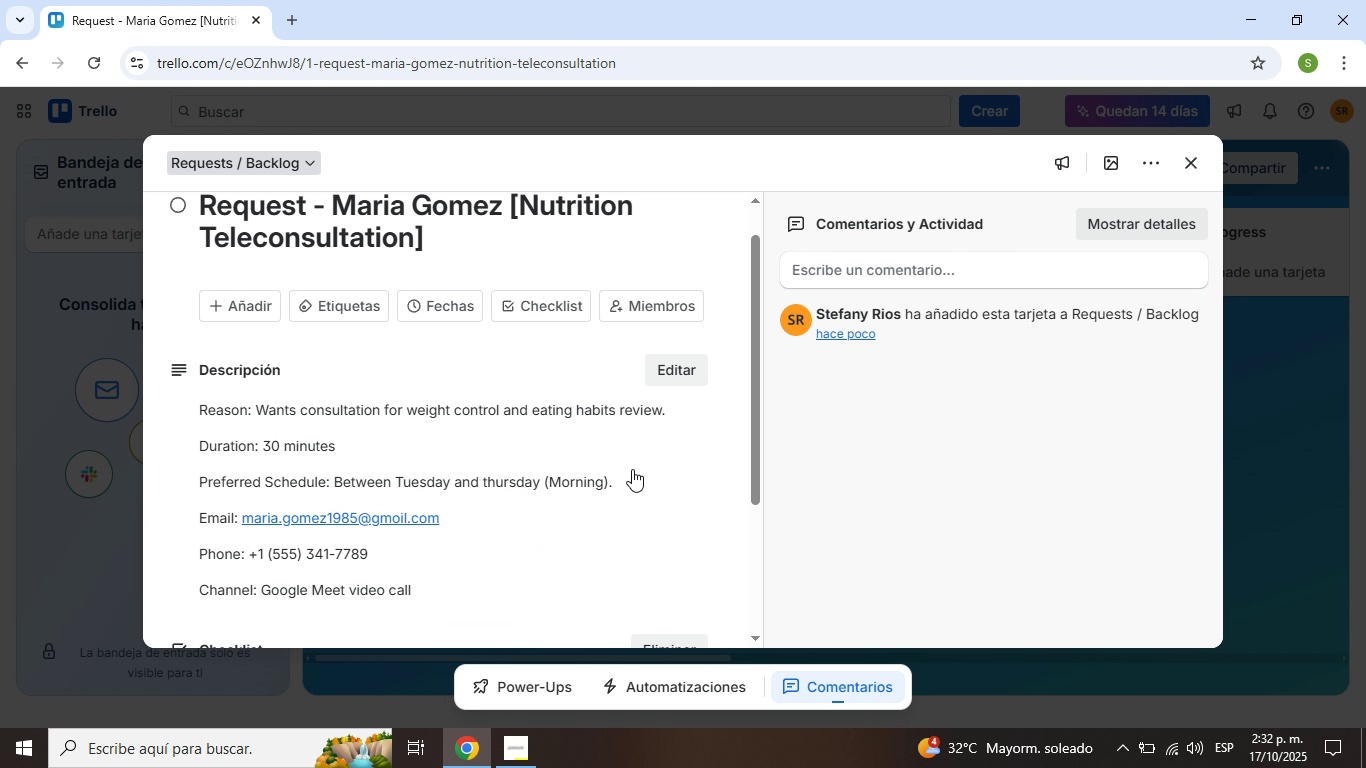 
scroll: coordinate [632, 477], scroll_direction: up, amount: 2.0
 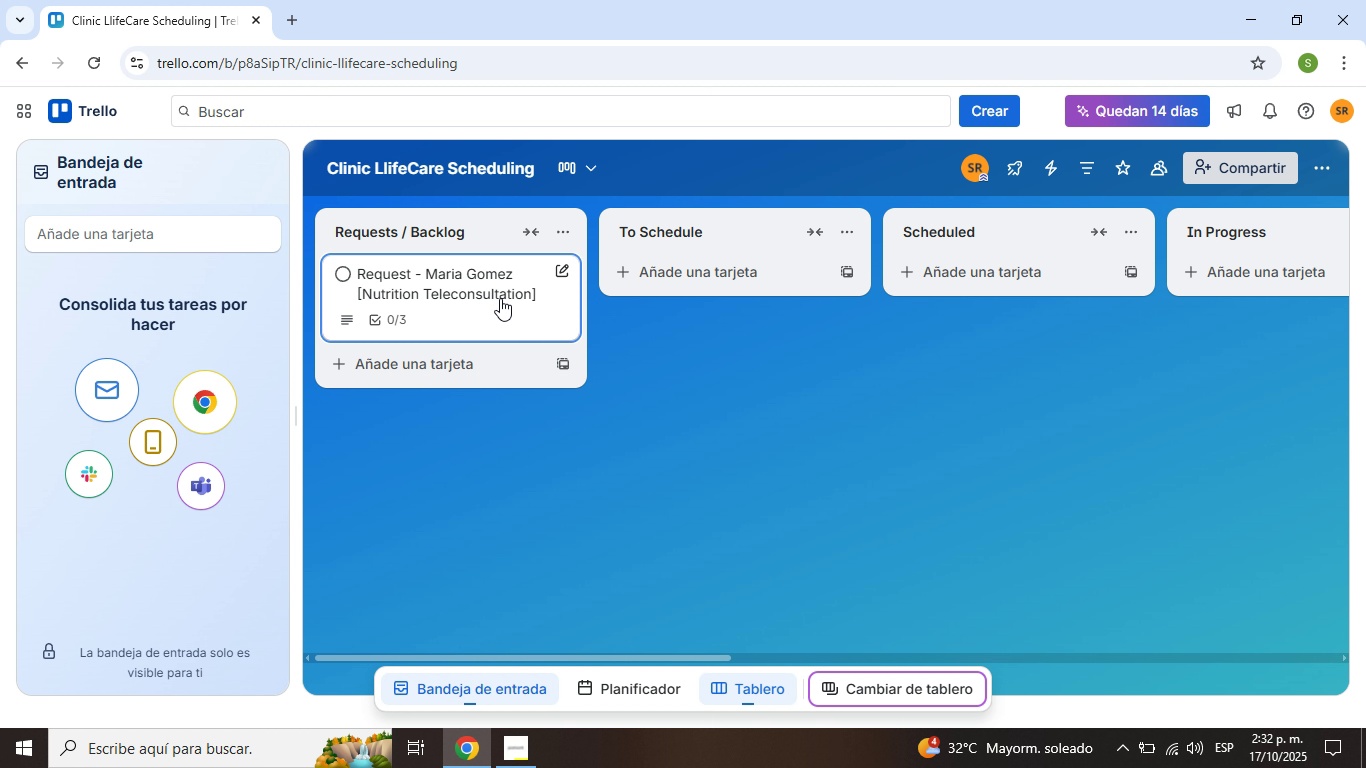 
left_click([511, 305])
 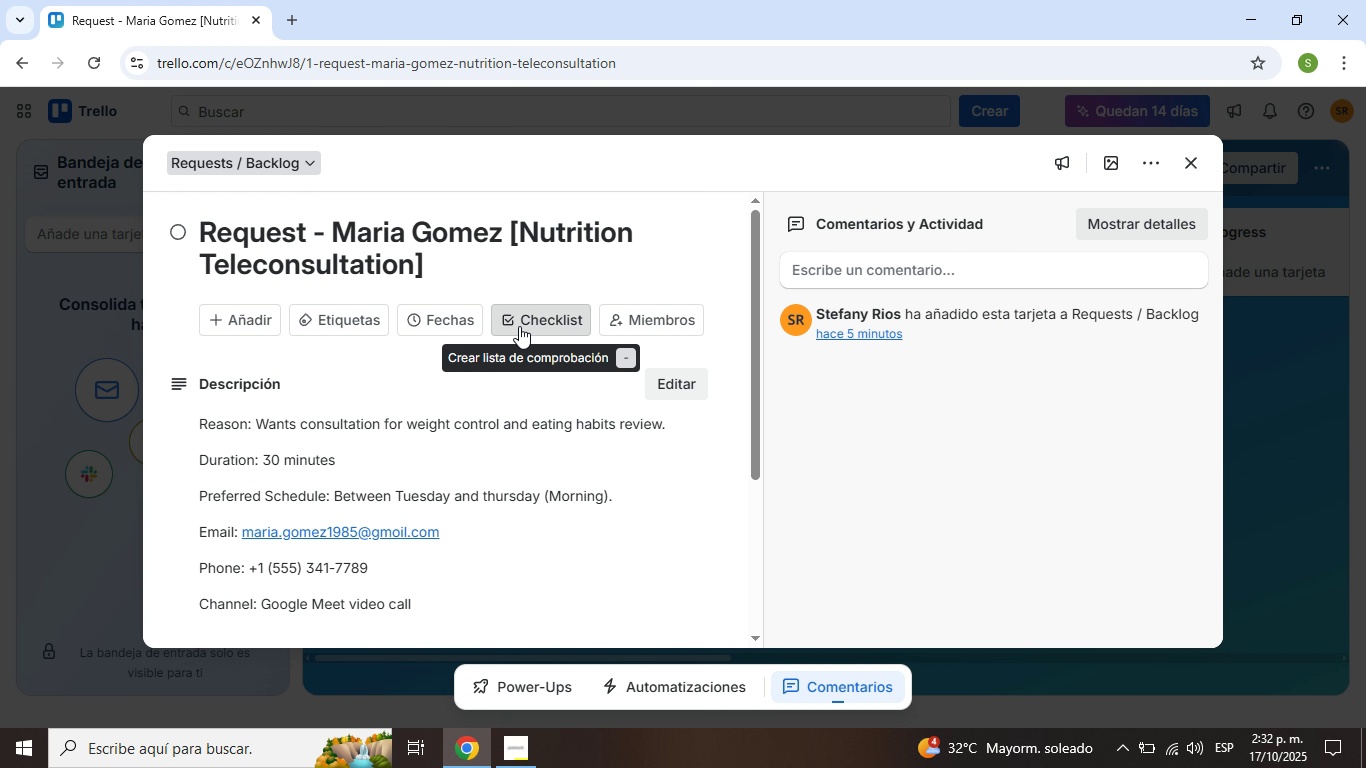 
left_click([519, 326])
 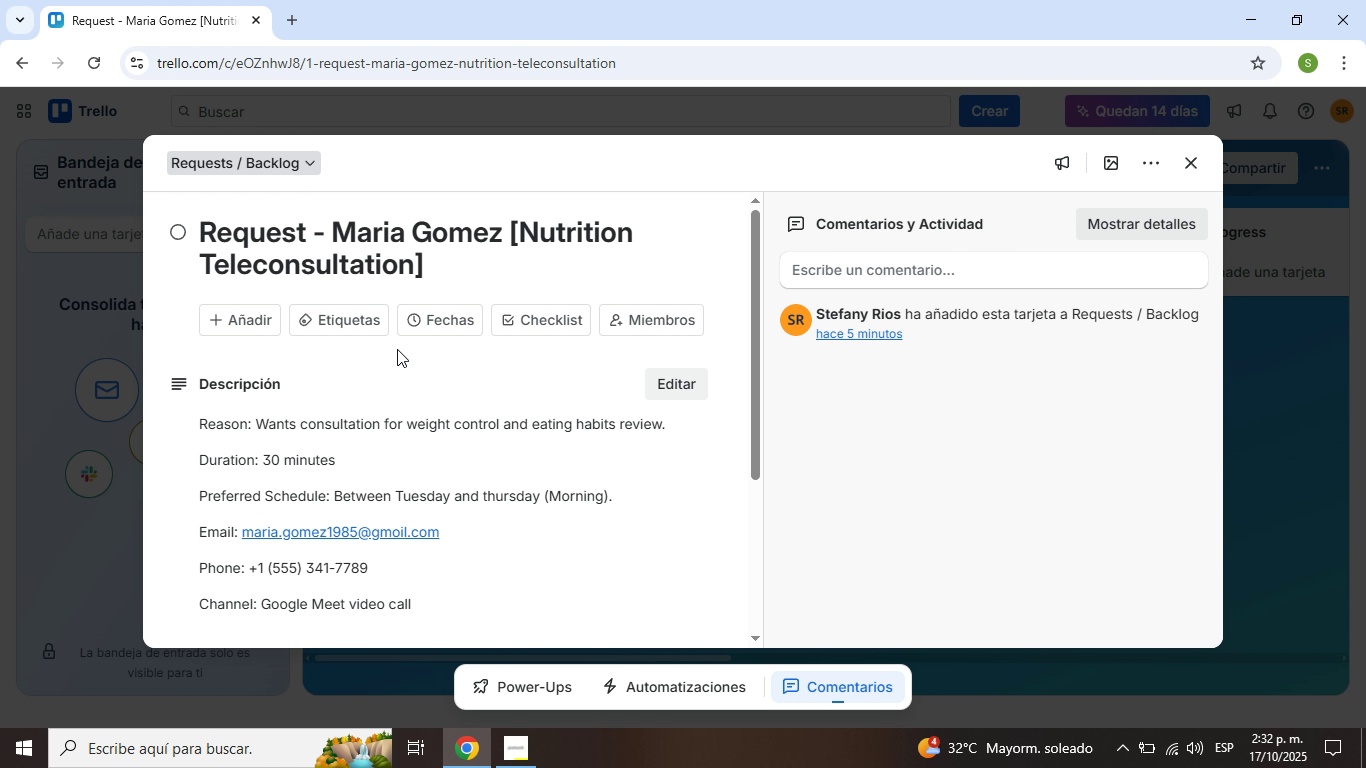 
left_click([403, 353])
 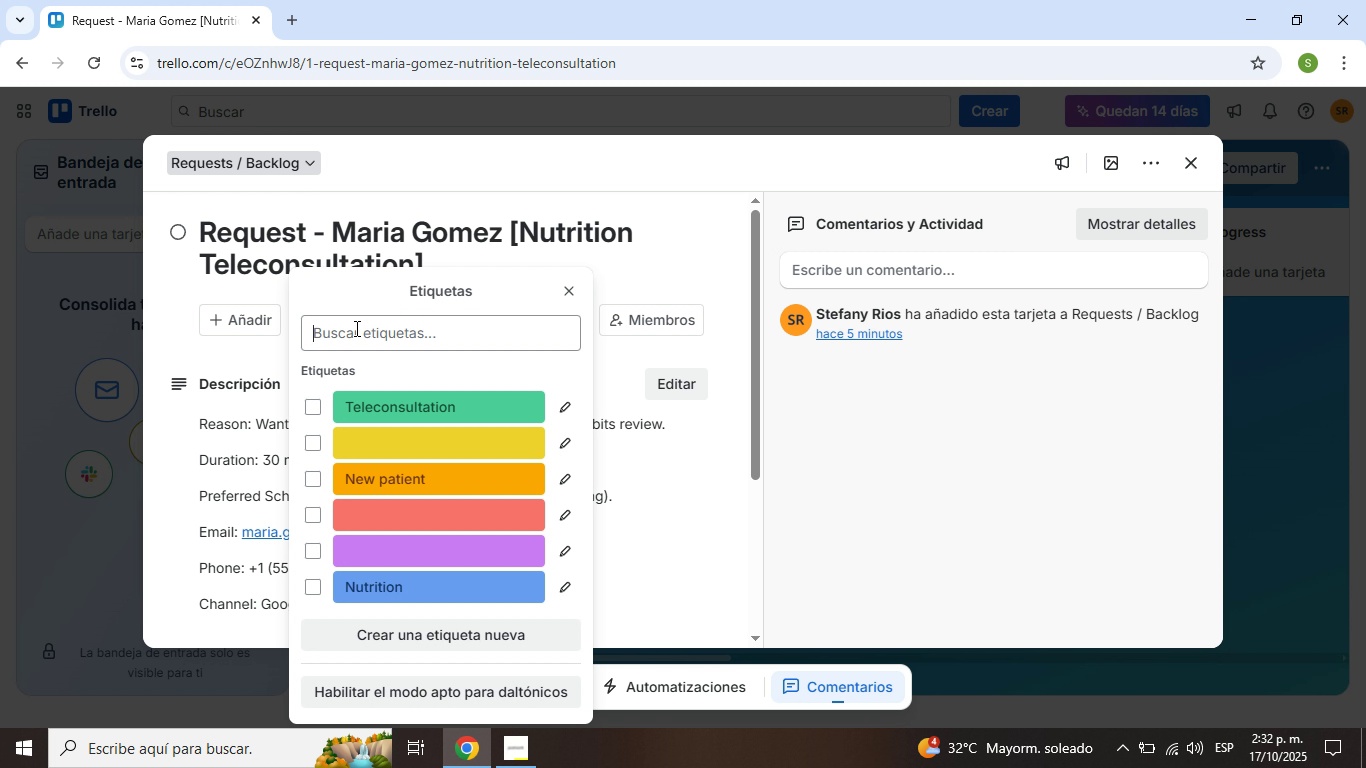 
left_click([355, 328])
 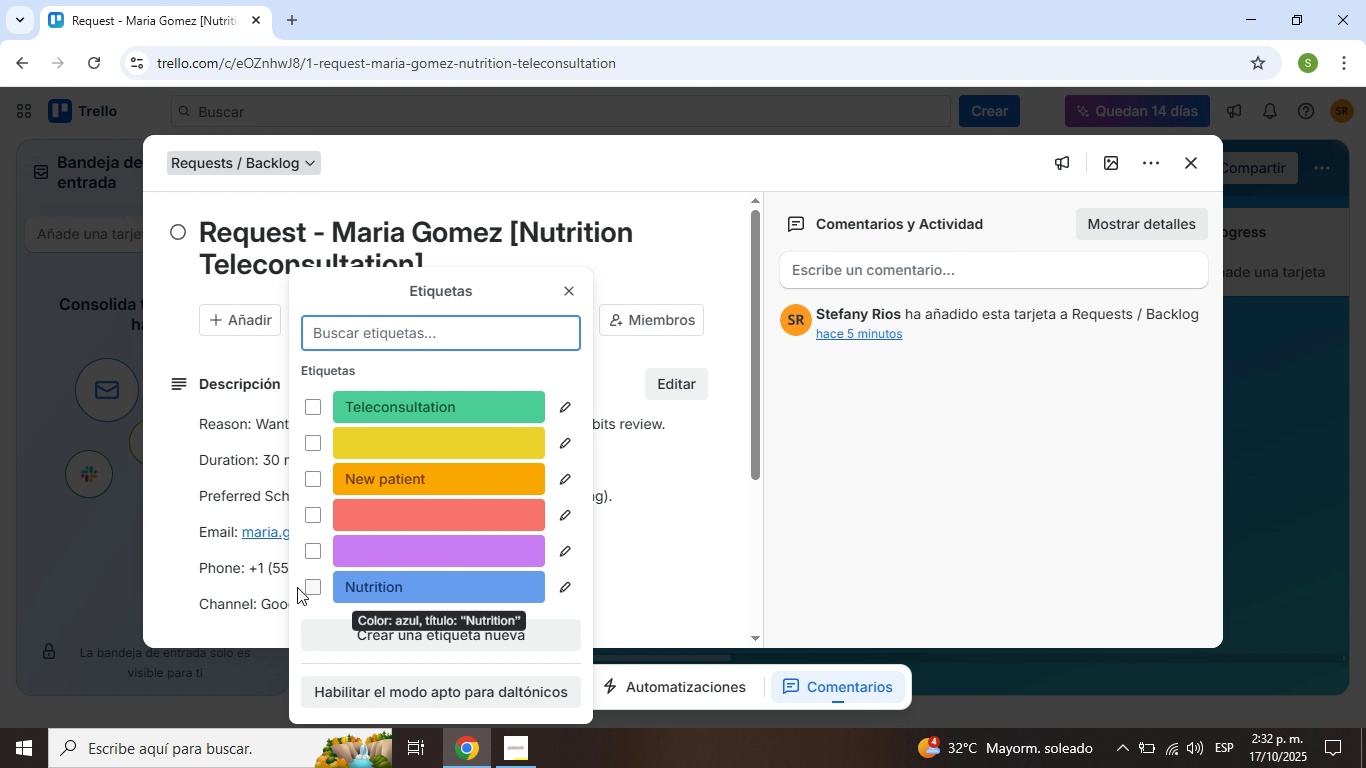 
left_click([297, 587])
 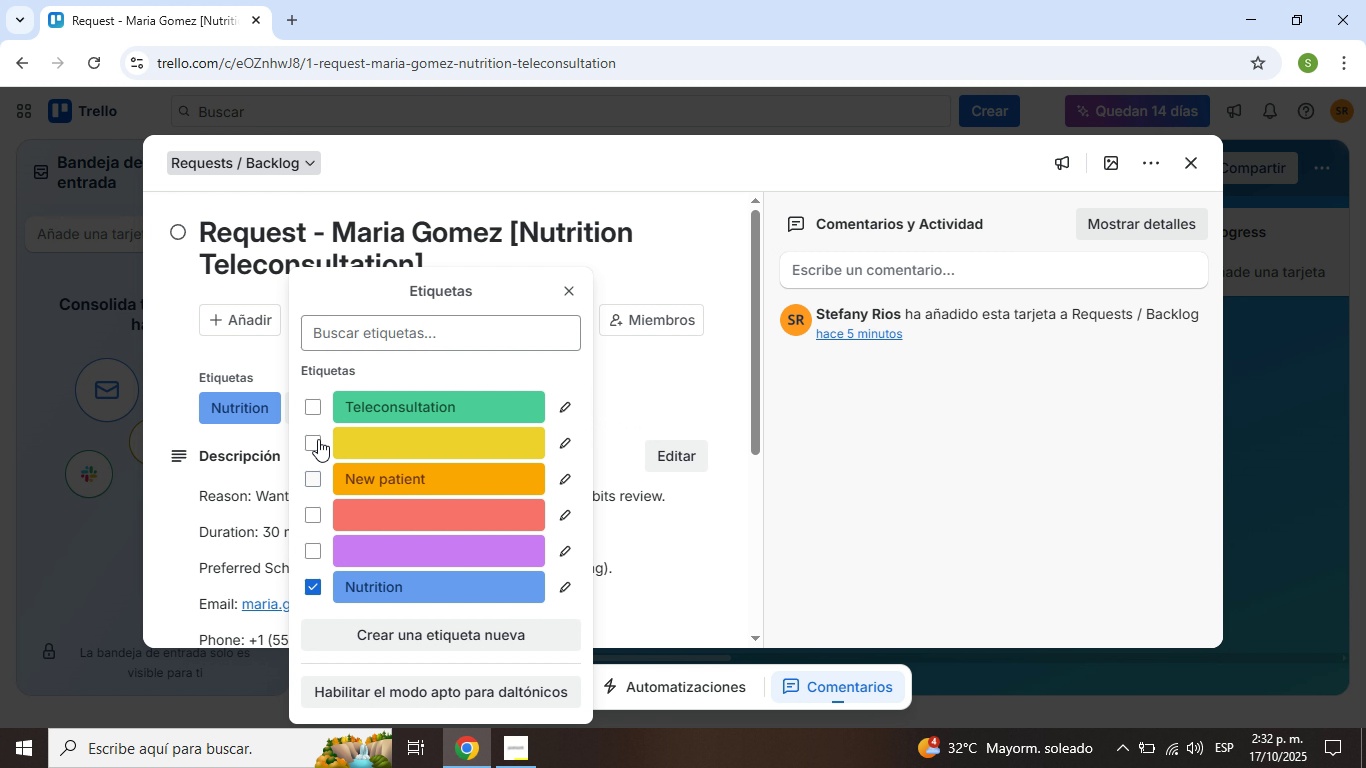 
left_click([310, 478])
 